 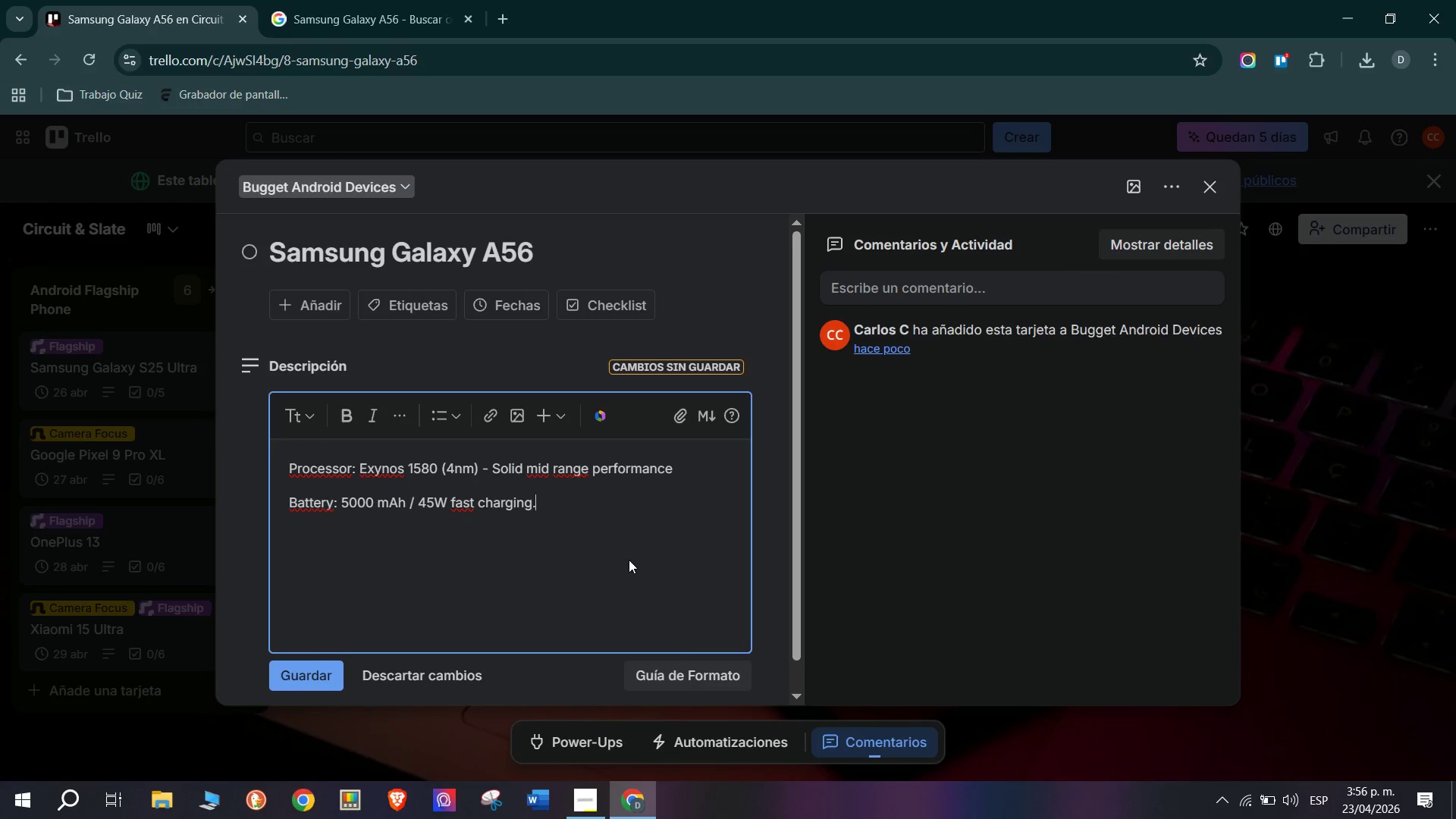 
key(Enter)
 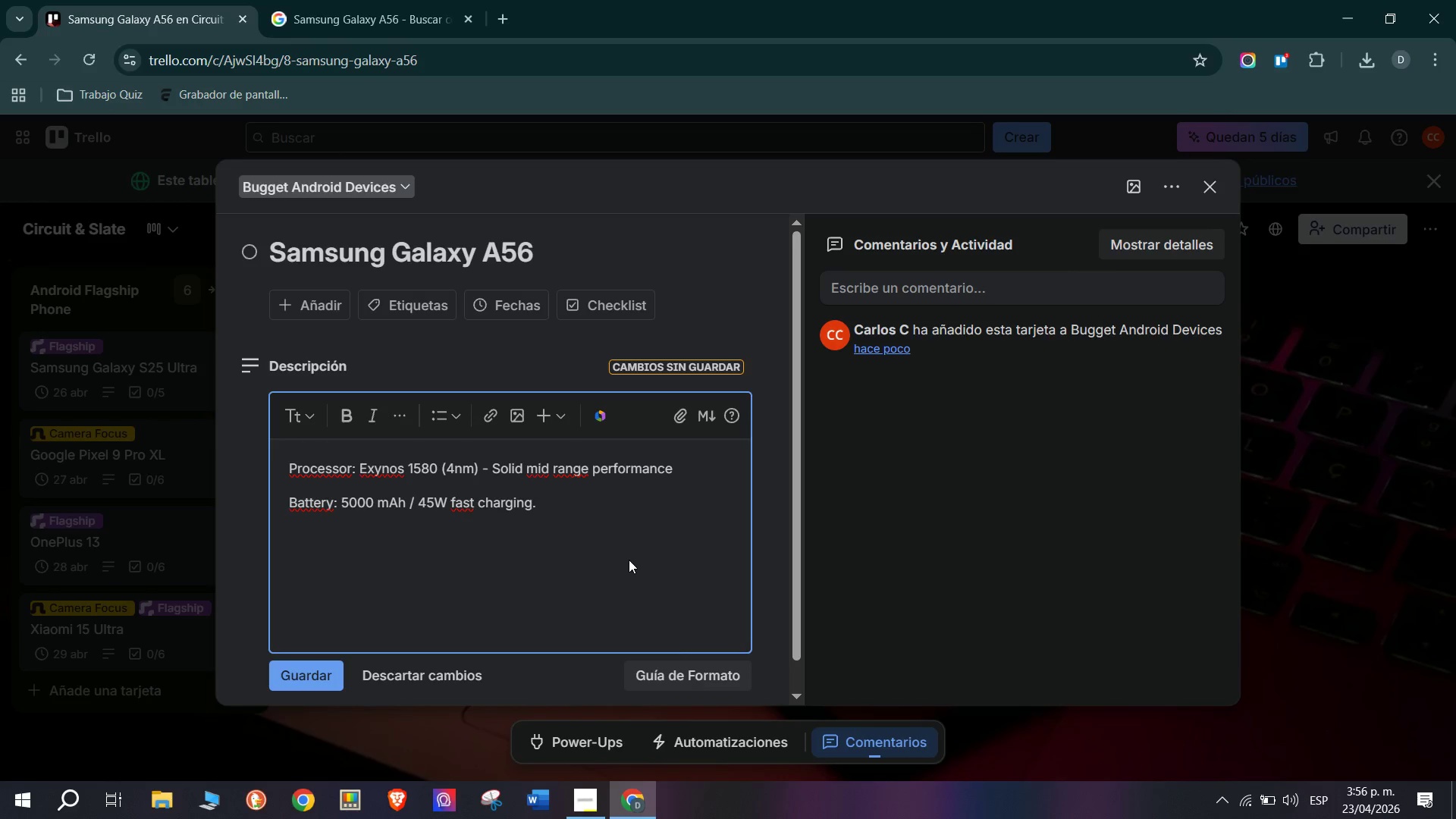 
type(Camera> 50MP main )
key(Backspace)
type(, 12MP ultrawide, 5MP macro.)
 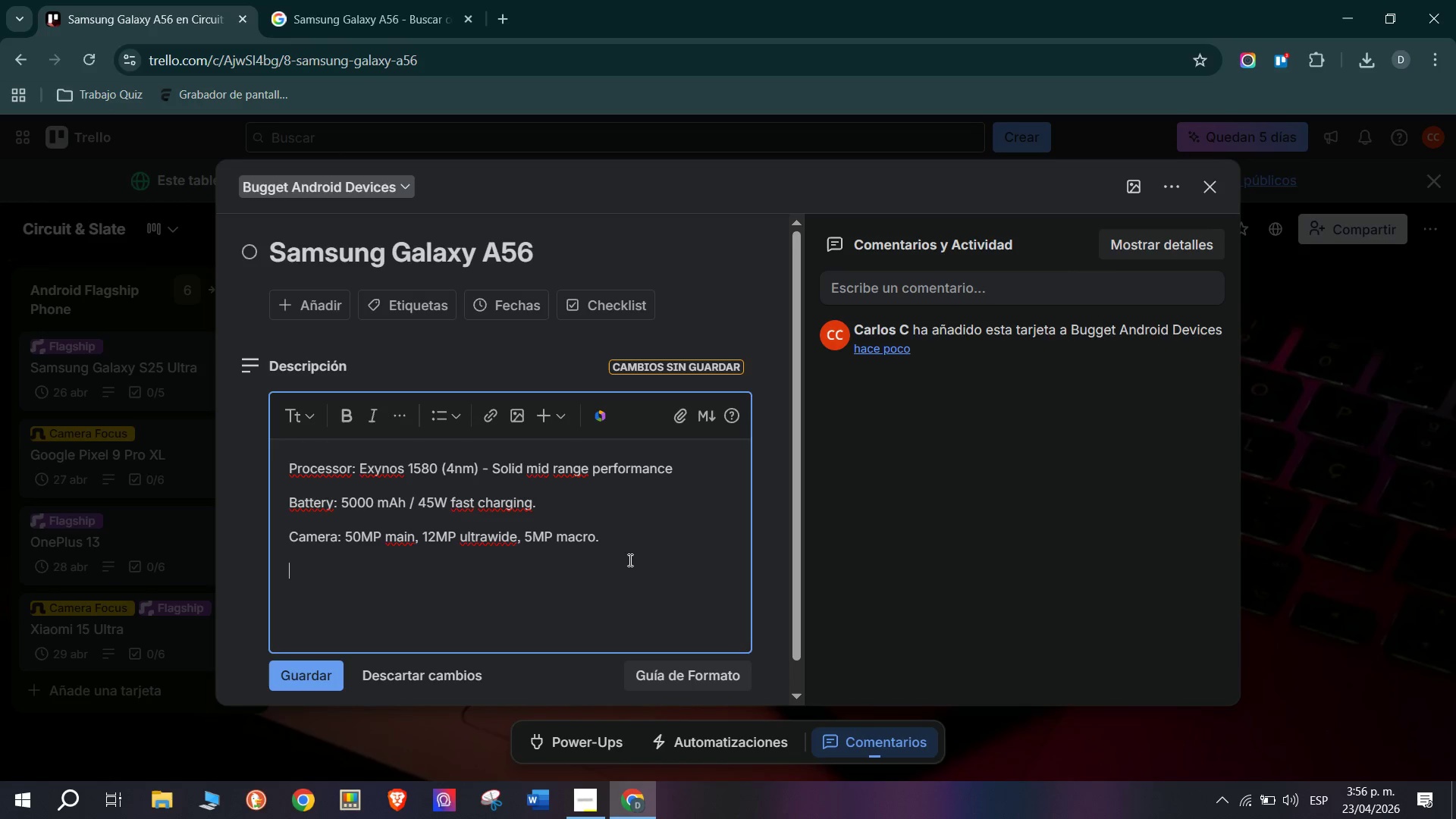 
 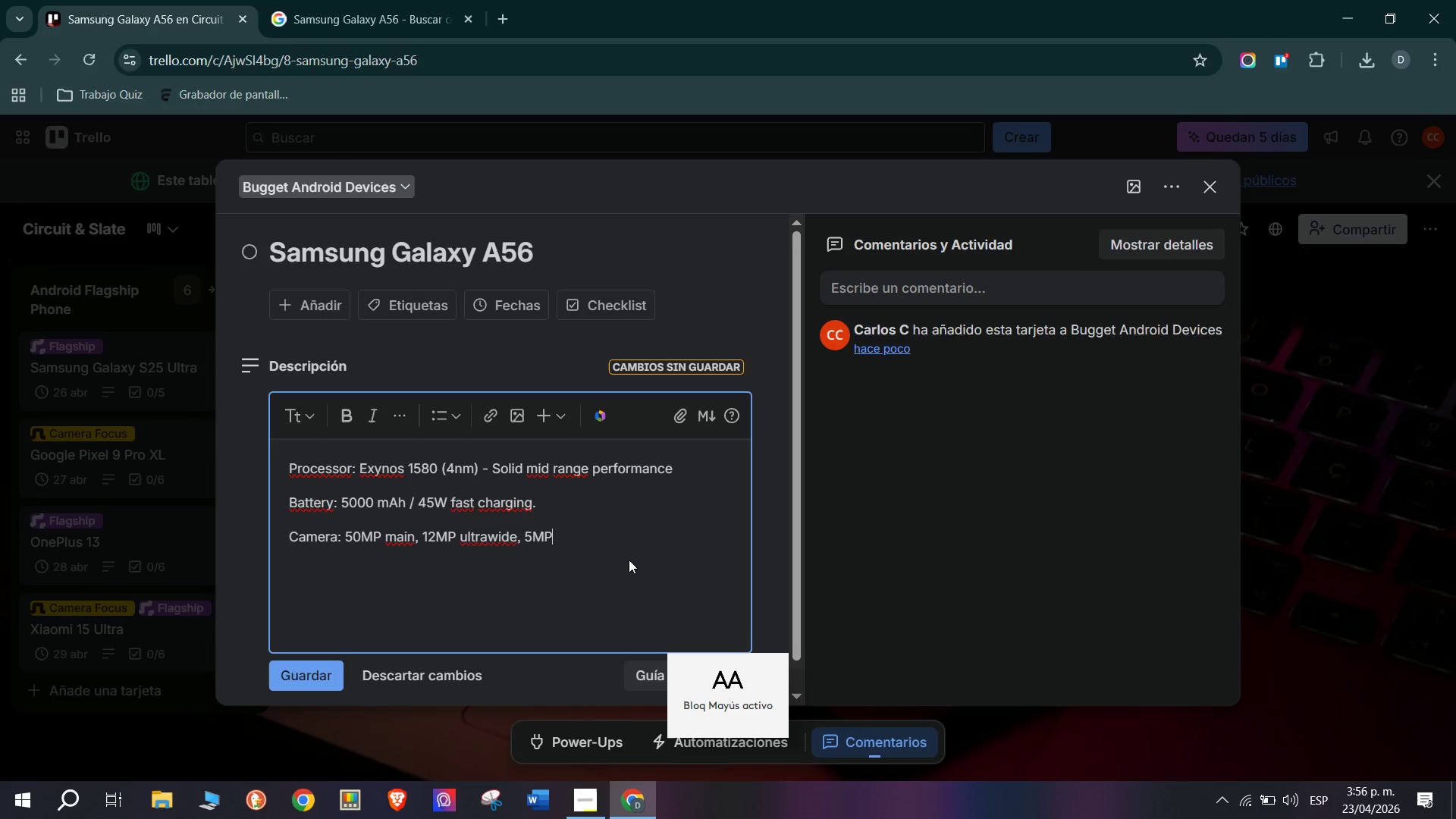 
key(Enter)
 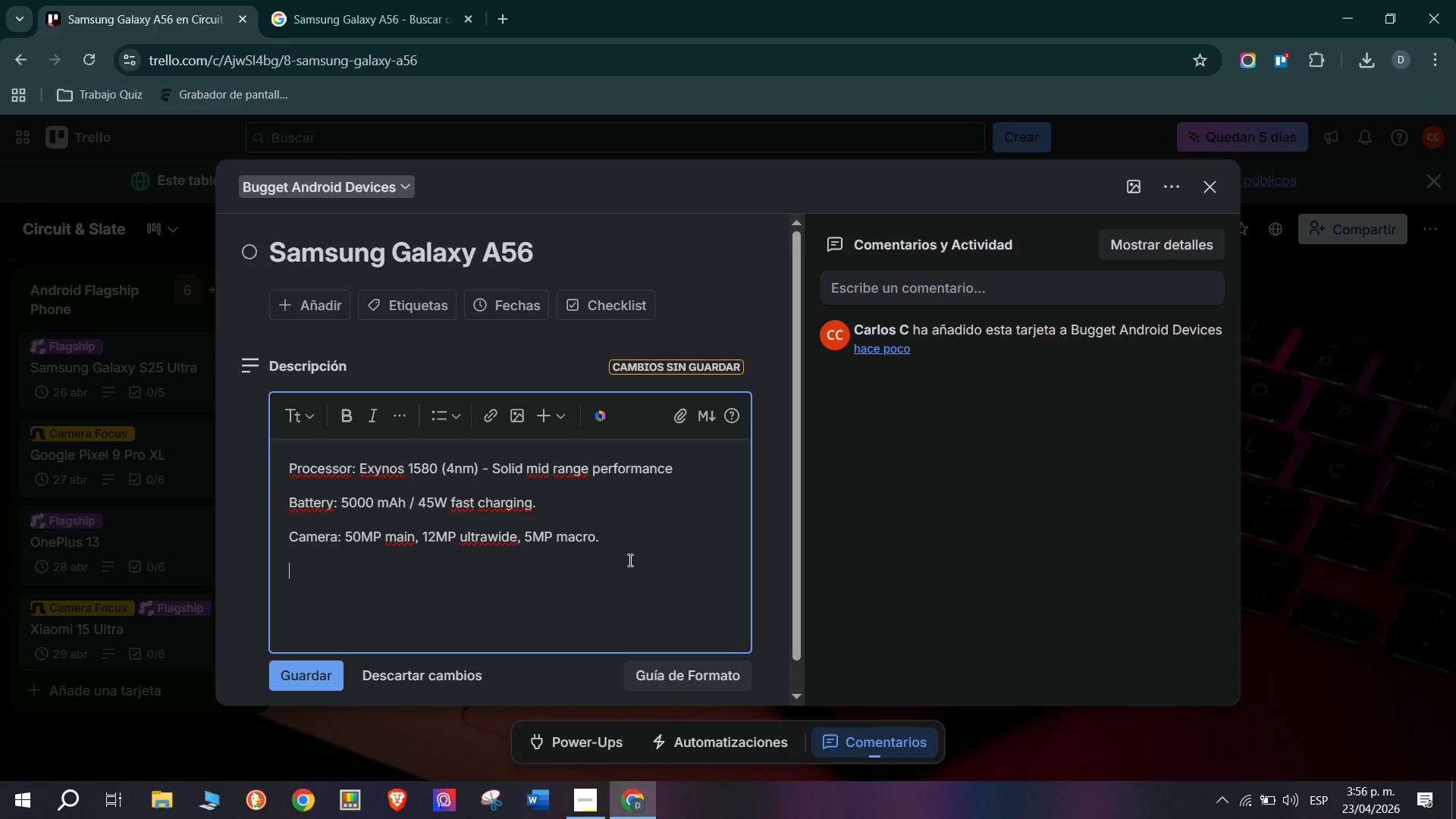 
type(Target Market> First)
 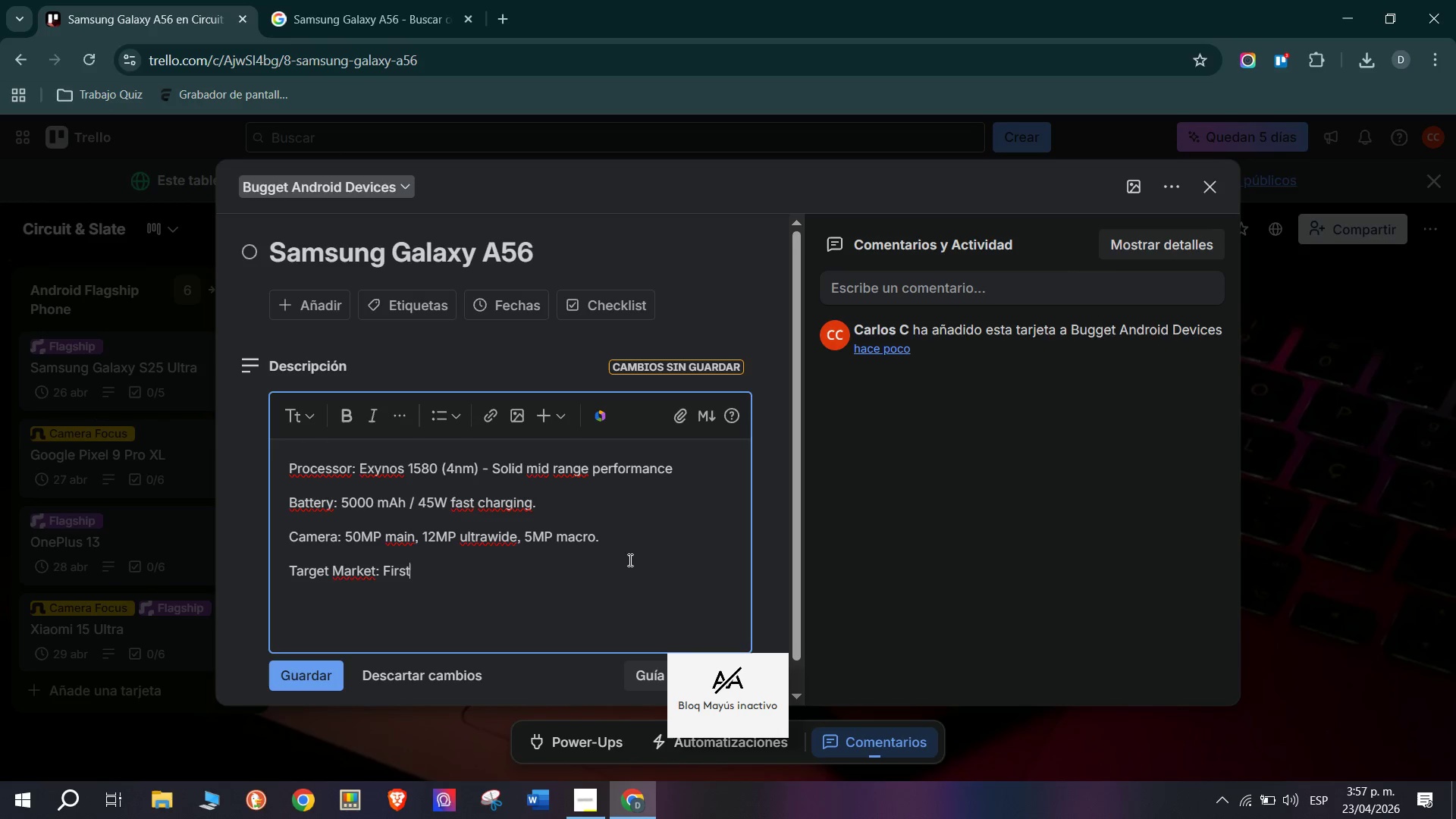 
type(-time smaty)
key(Backspace)
key(Backspace)
type(rtphone buyers, budgert)
key(Backspace)
type( )
key(Backspace)
type(-)
 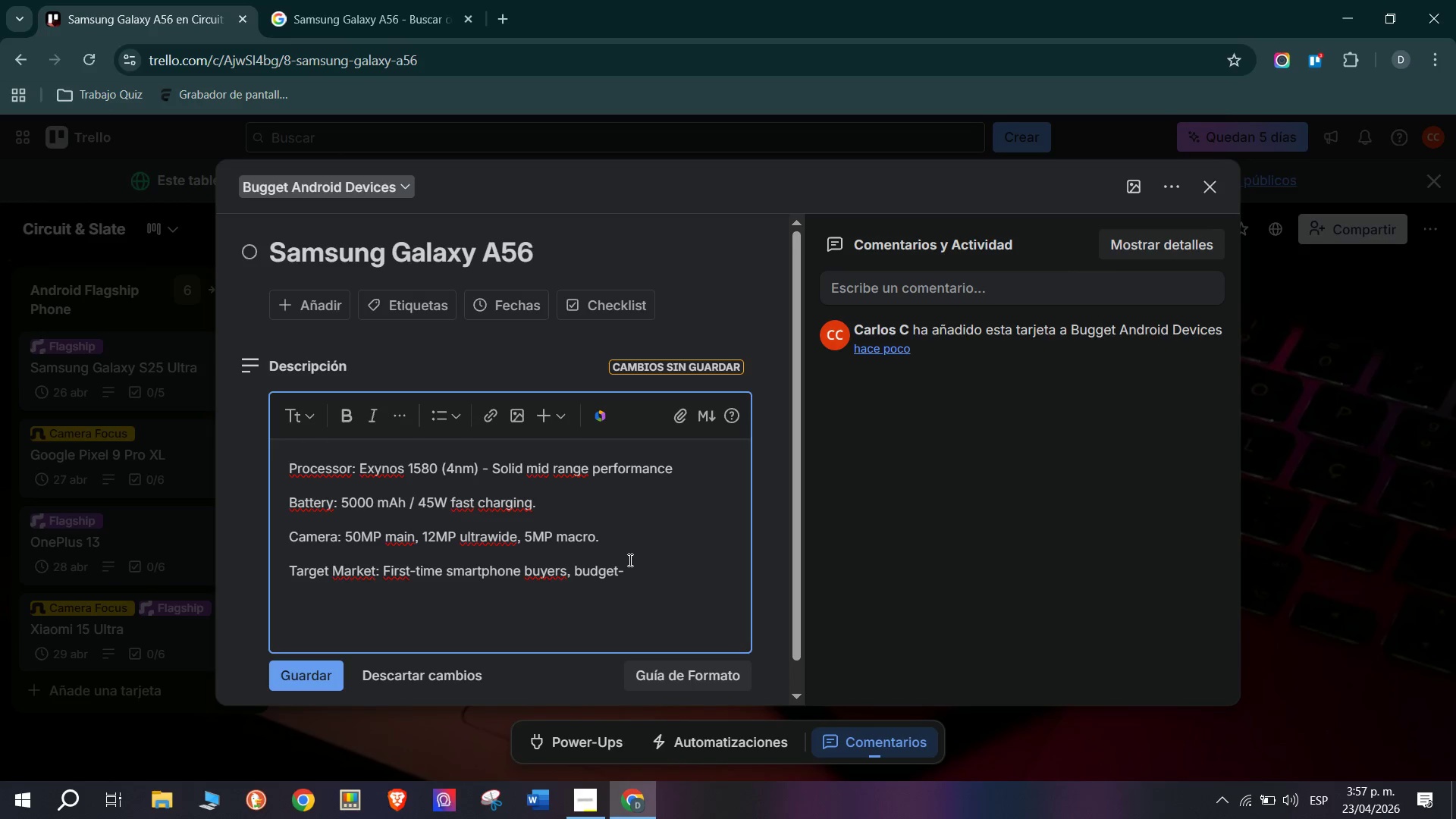 
type( consumers, )
 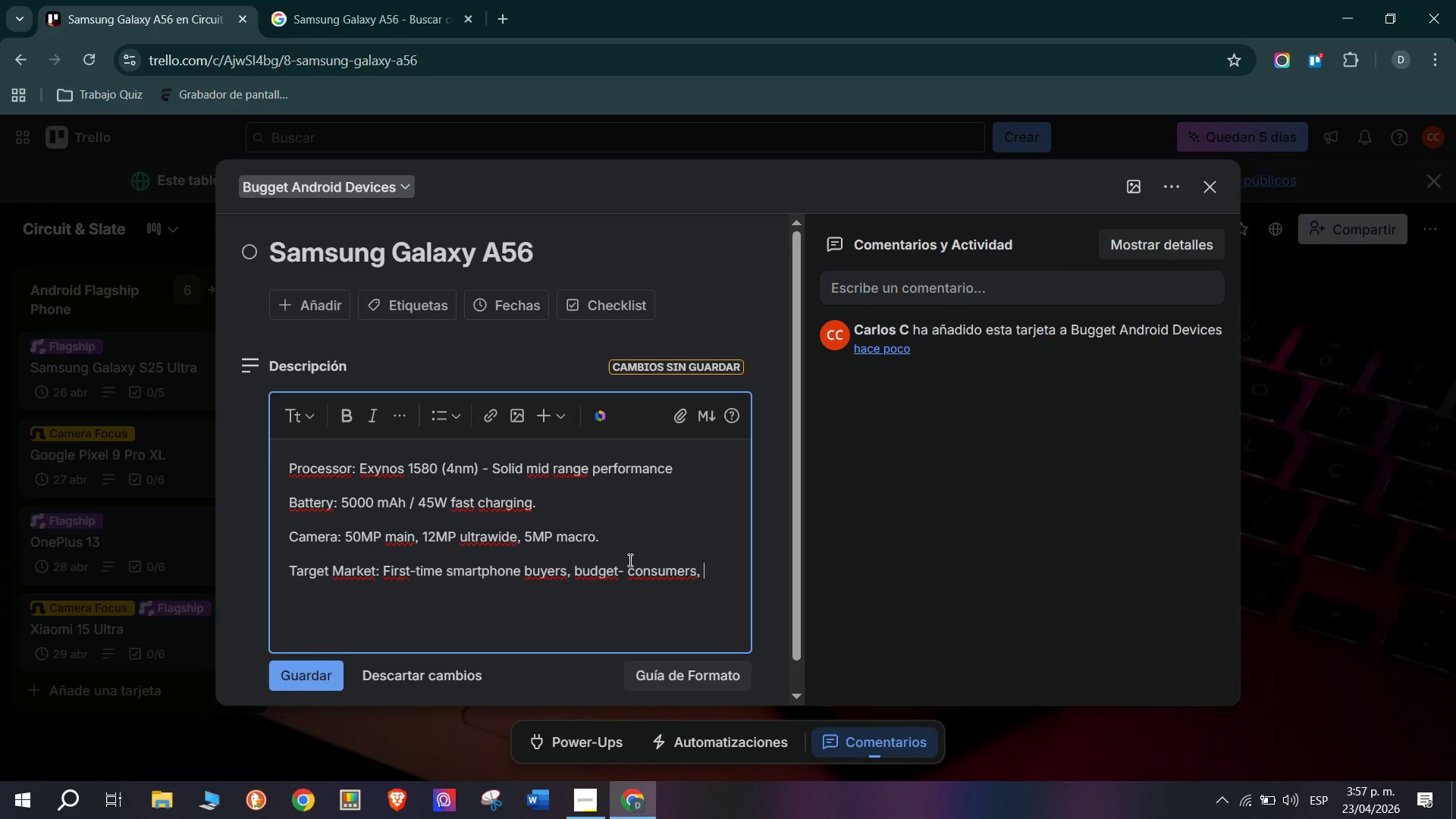 
wait(9.58)
 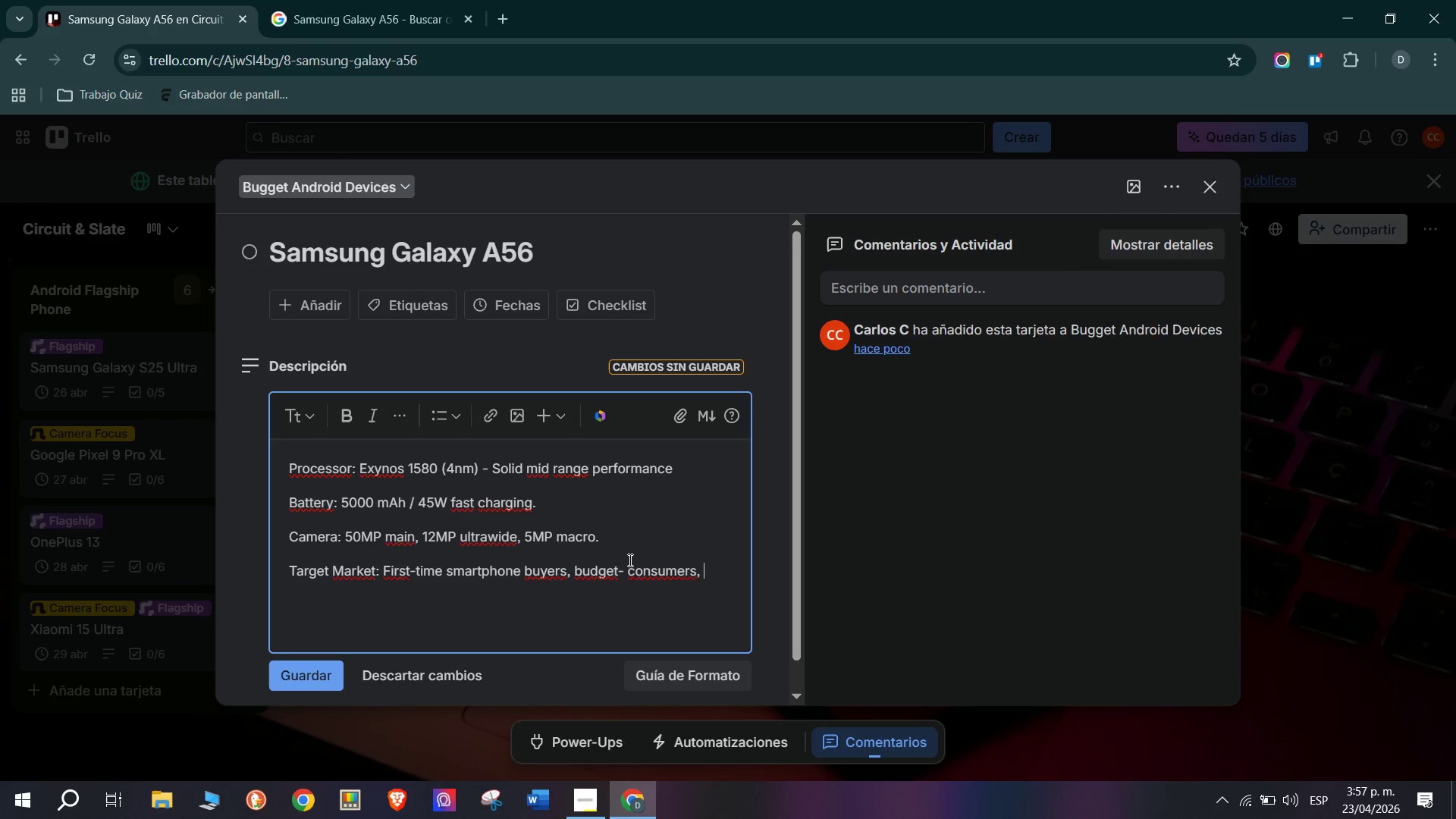 
key(Backspace)
key(Backspace)
type( )
key(Backspace)
type(, teen&t)
key(Backspace)
type(young adult difting)
 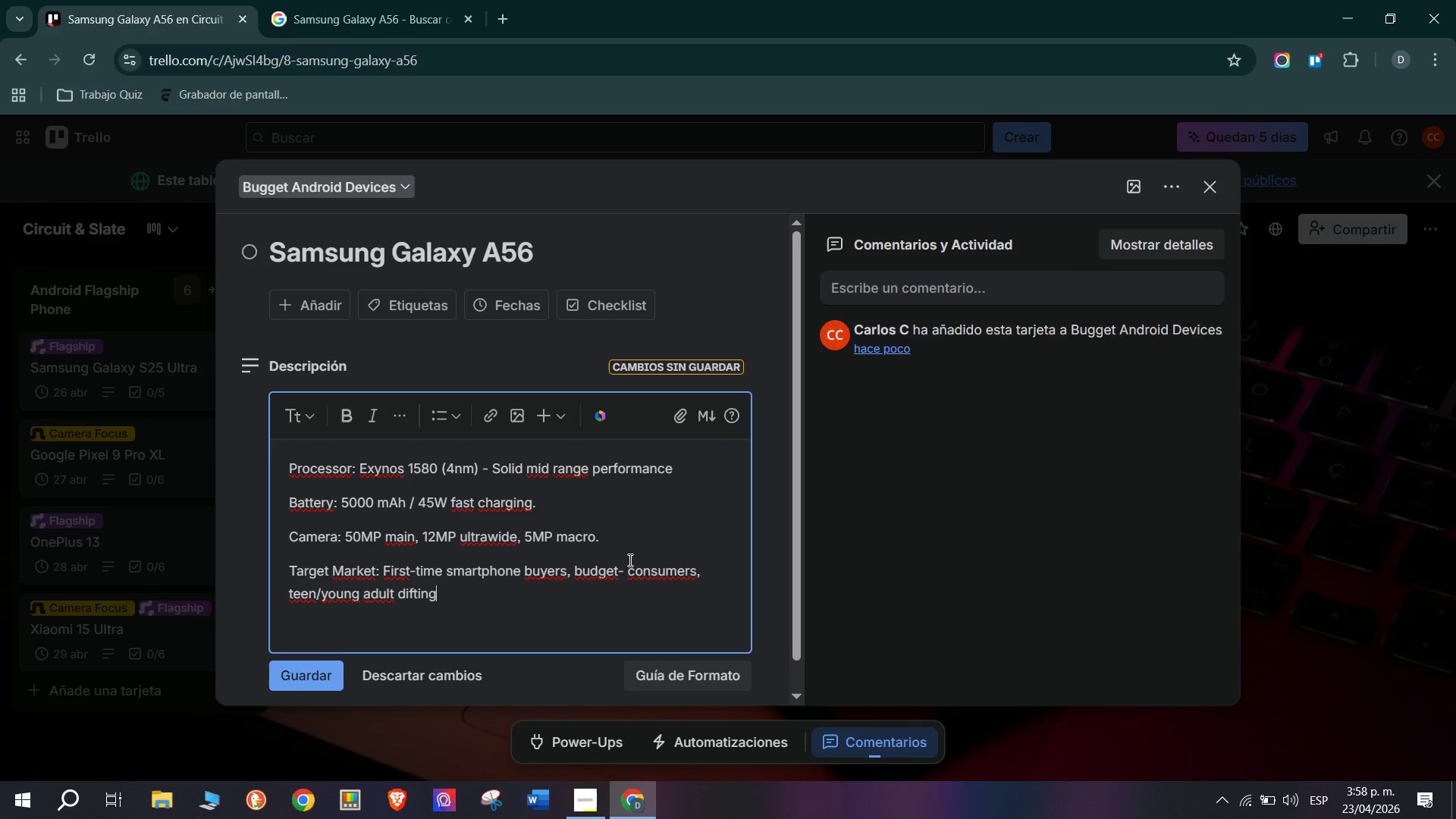 
 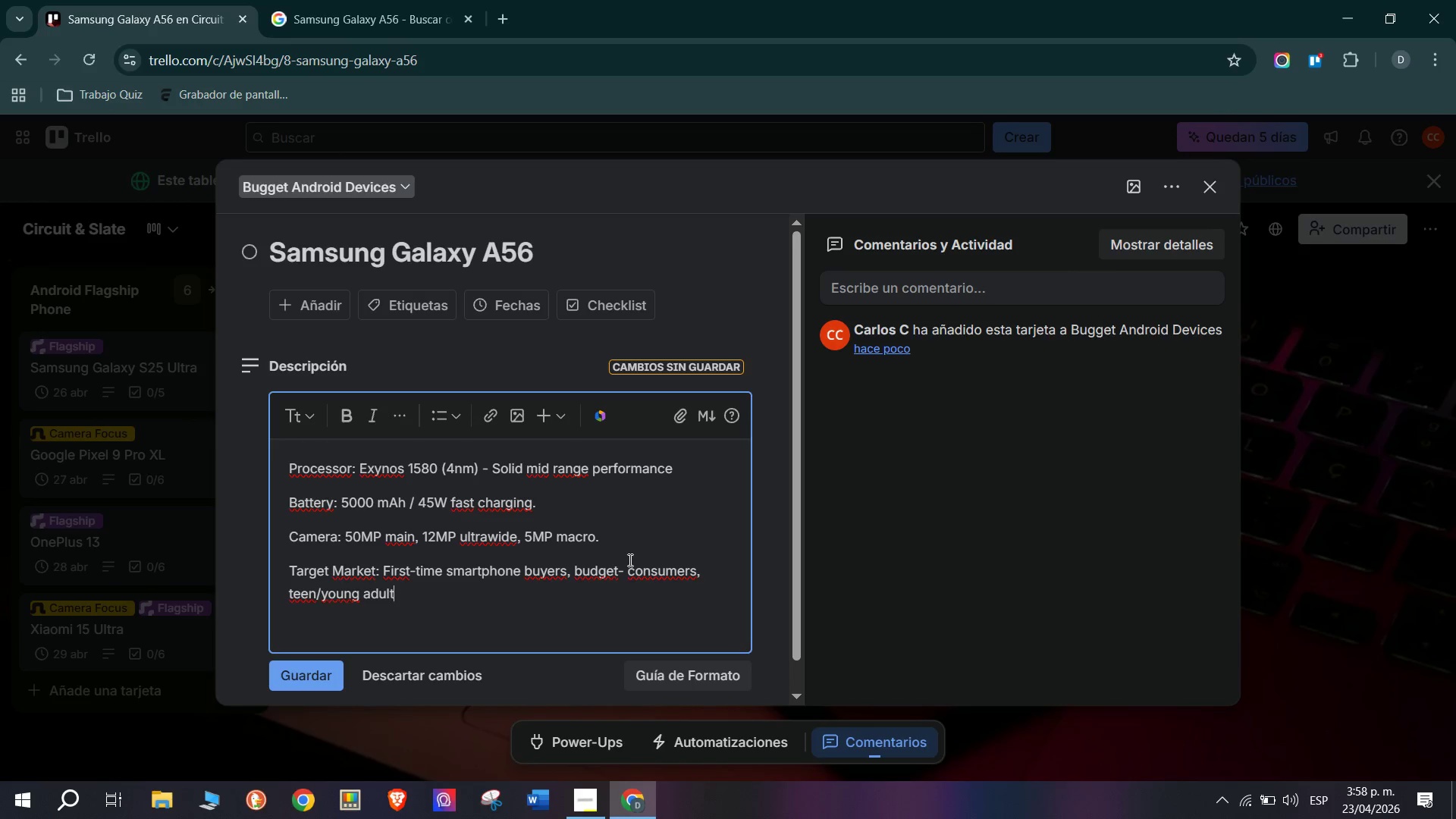 
key(Enter)
 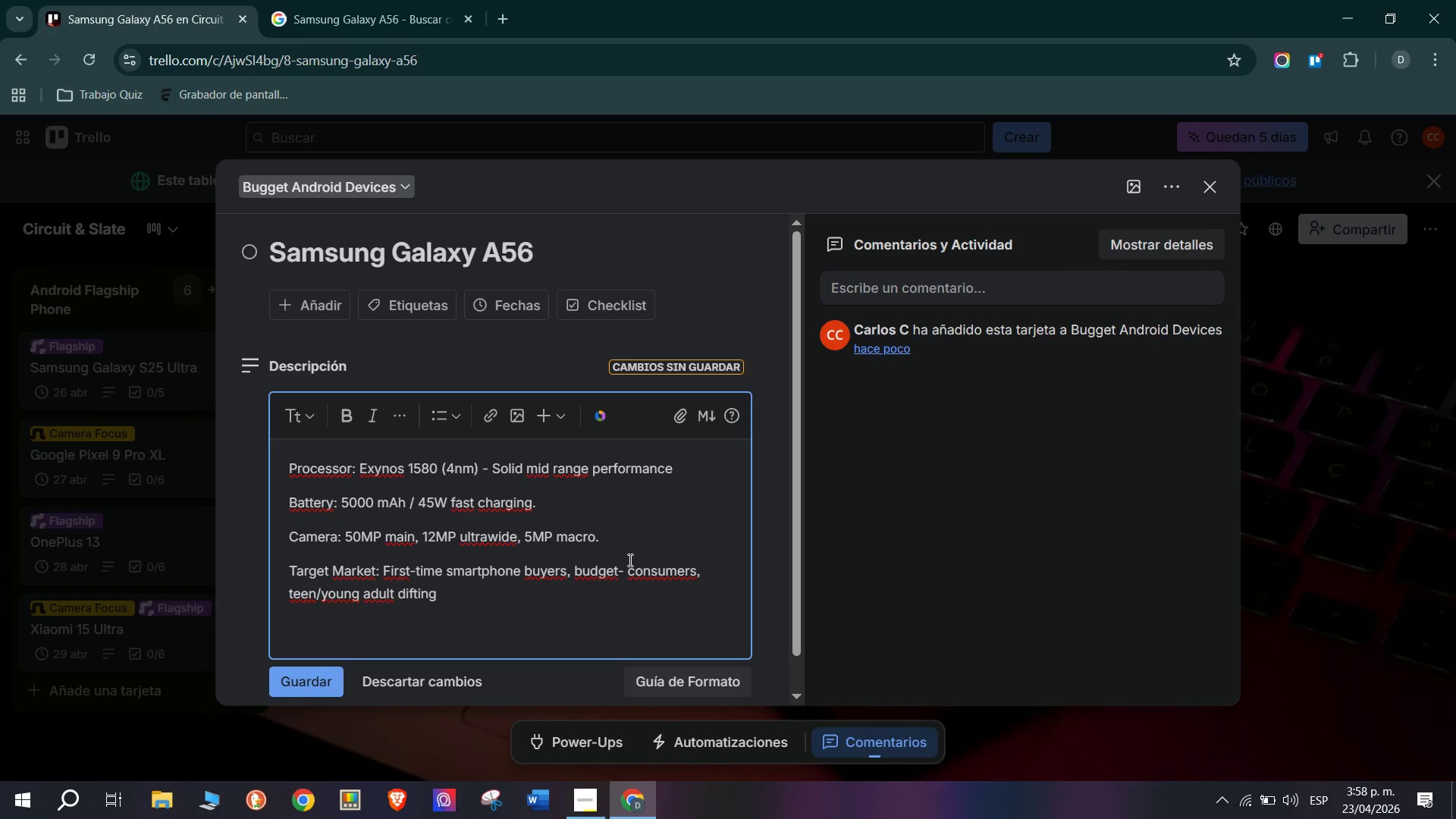 
type(Approx. Retail Price> $499 *)
 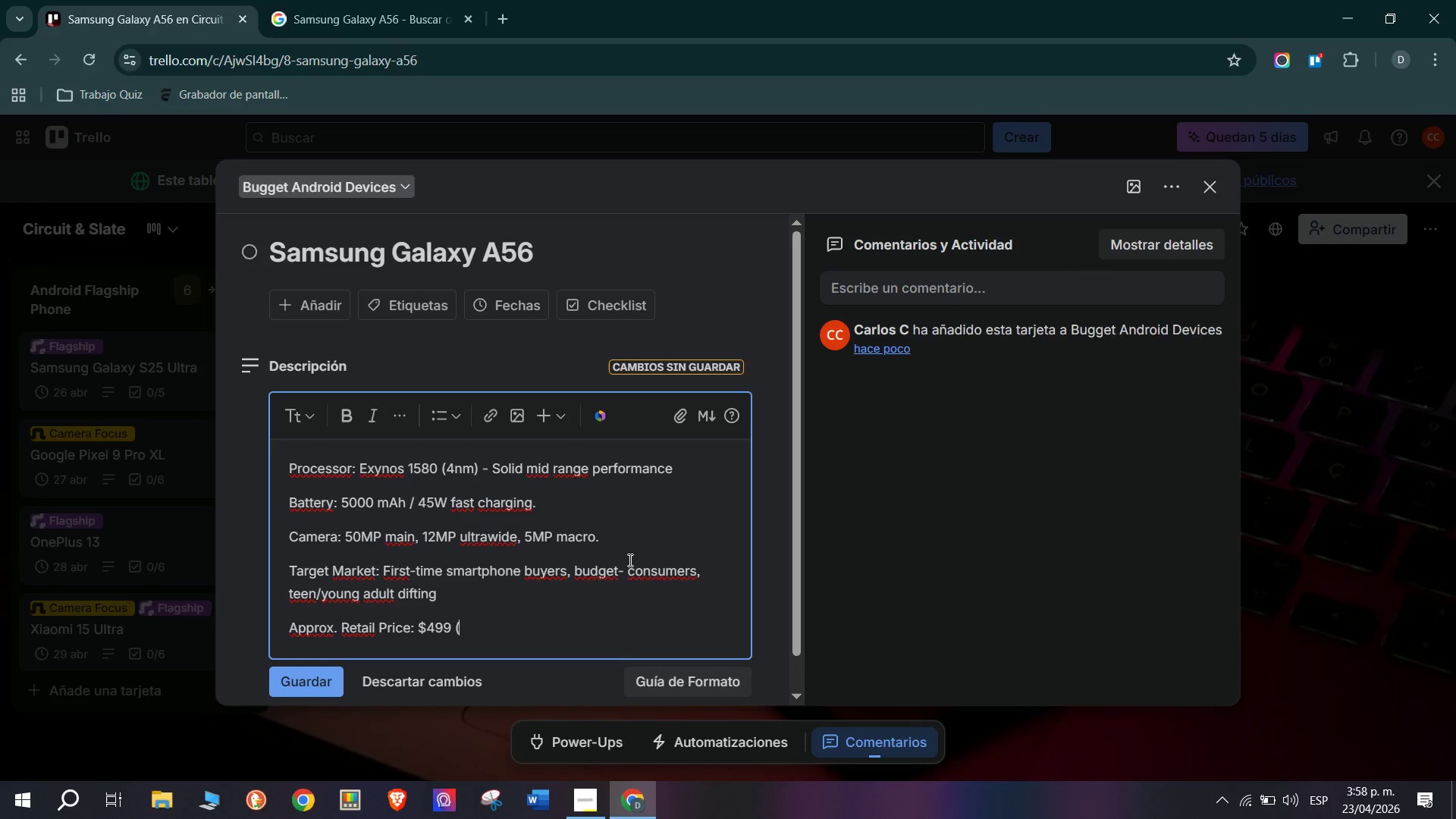 
wait(17.26)
 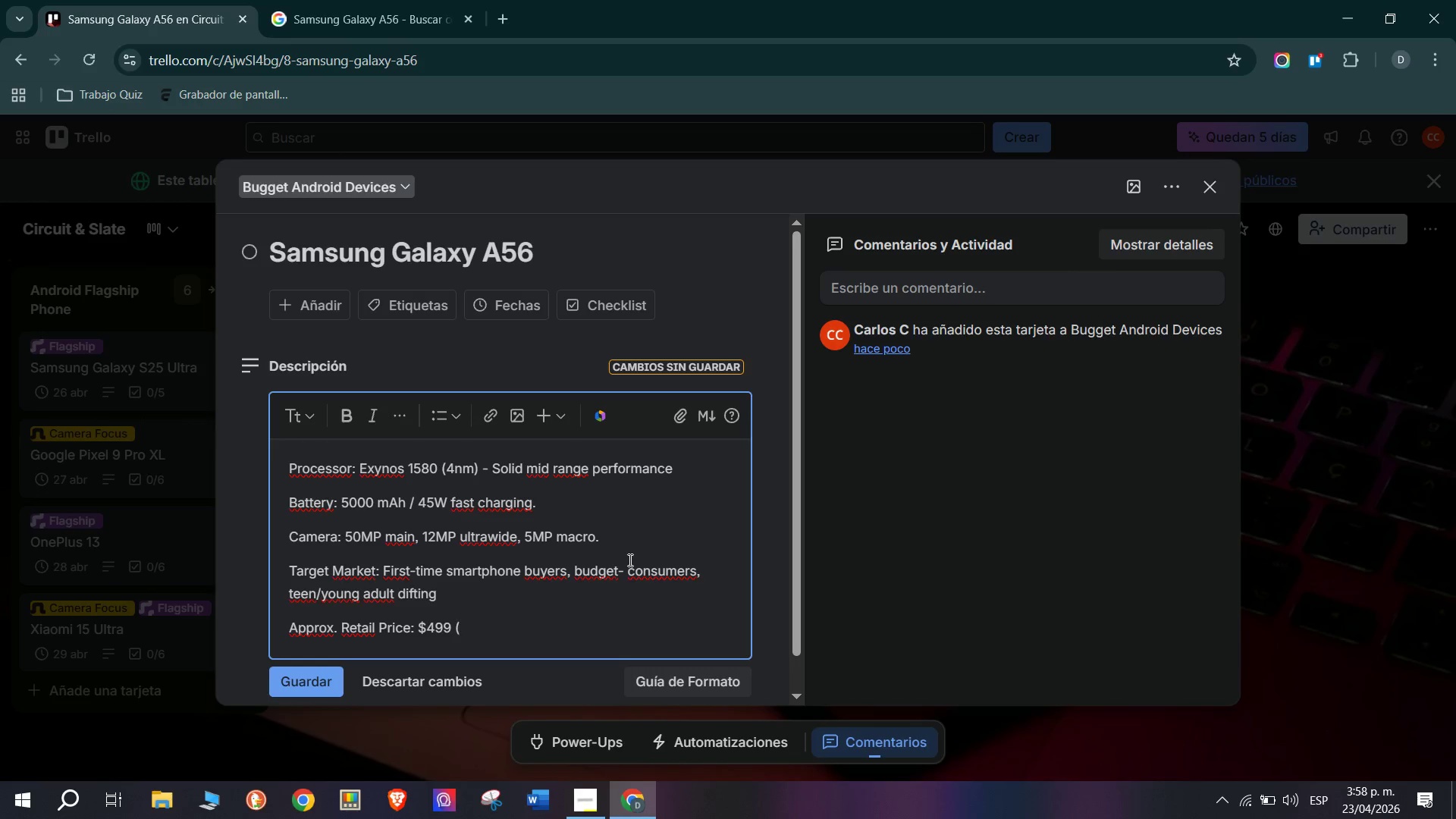 
type(128GB( - %)
key(Backspace)
type($549 *256GB()
 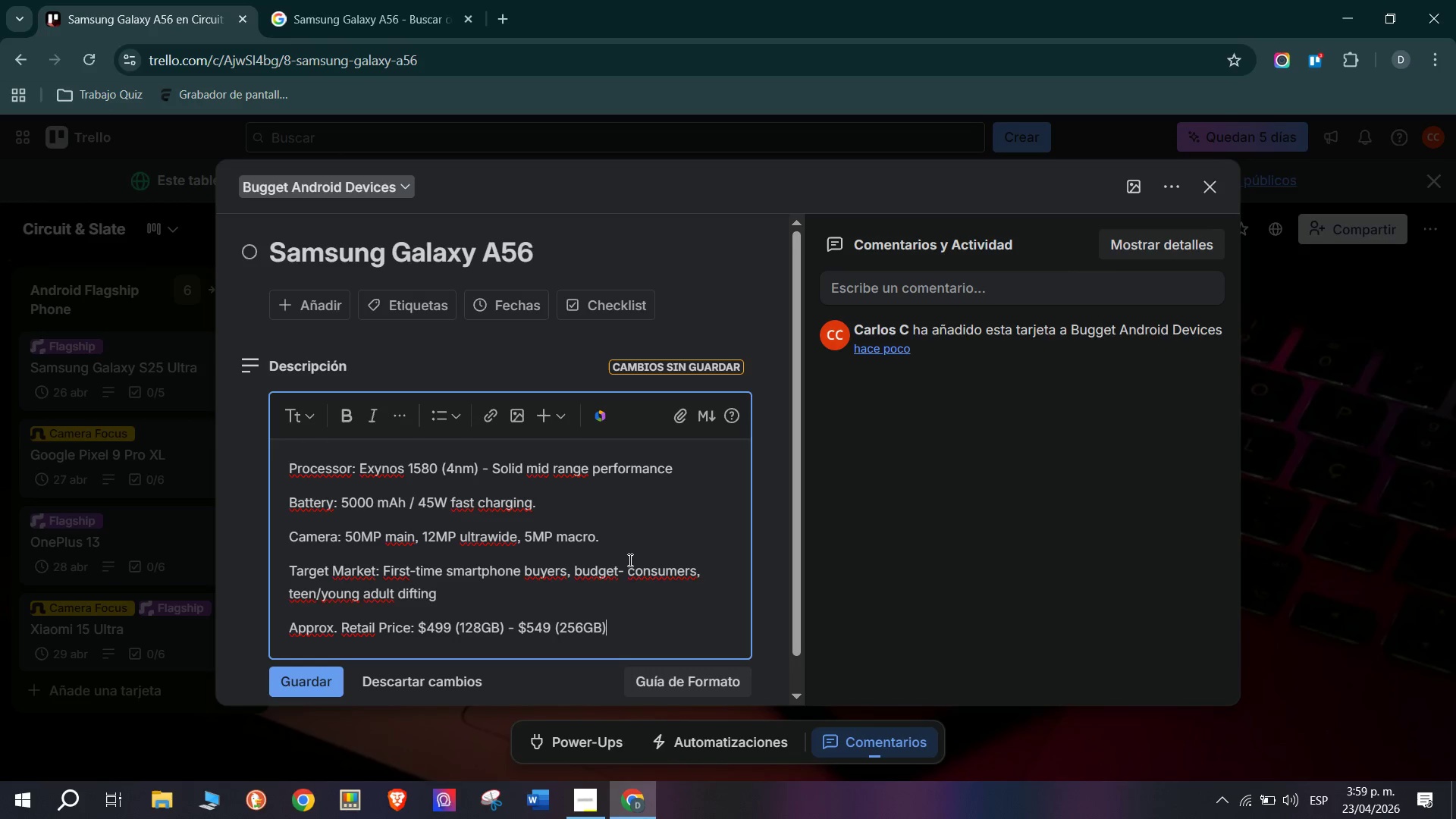 
left_click([309, 689])
 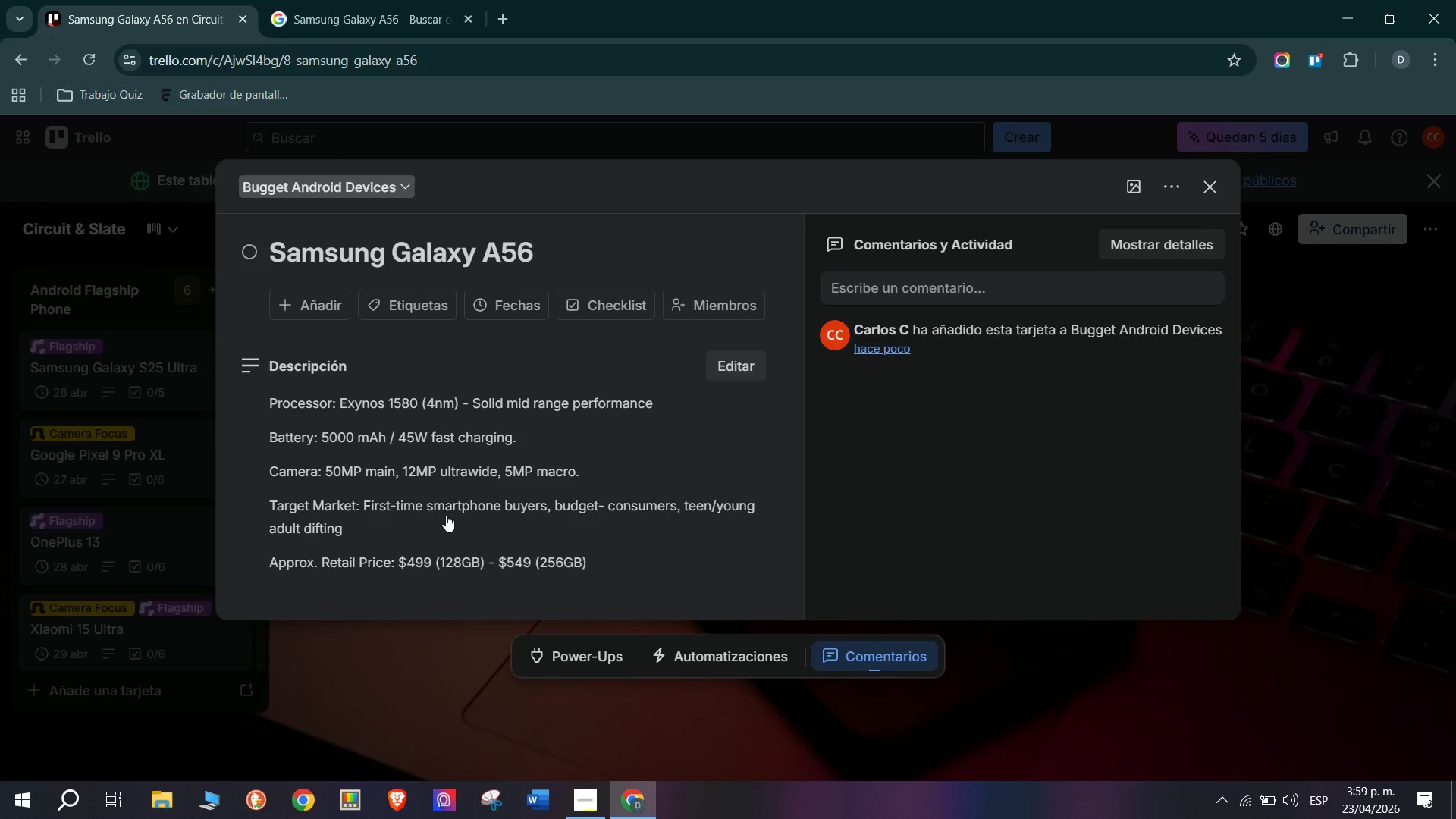 
scroll: coordinate [446, 515], scroll_direction: down, amount: 2.0
 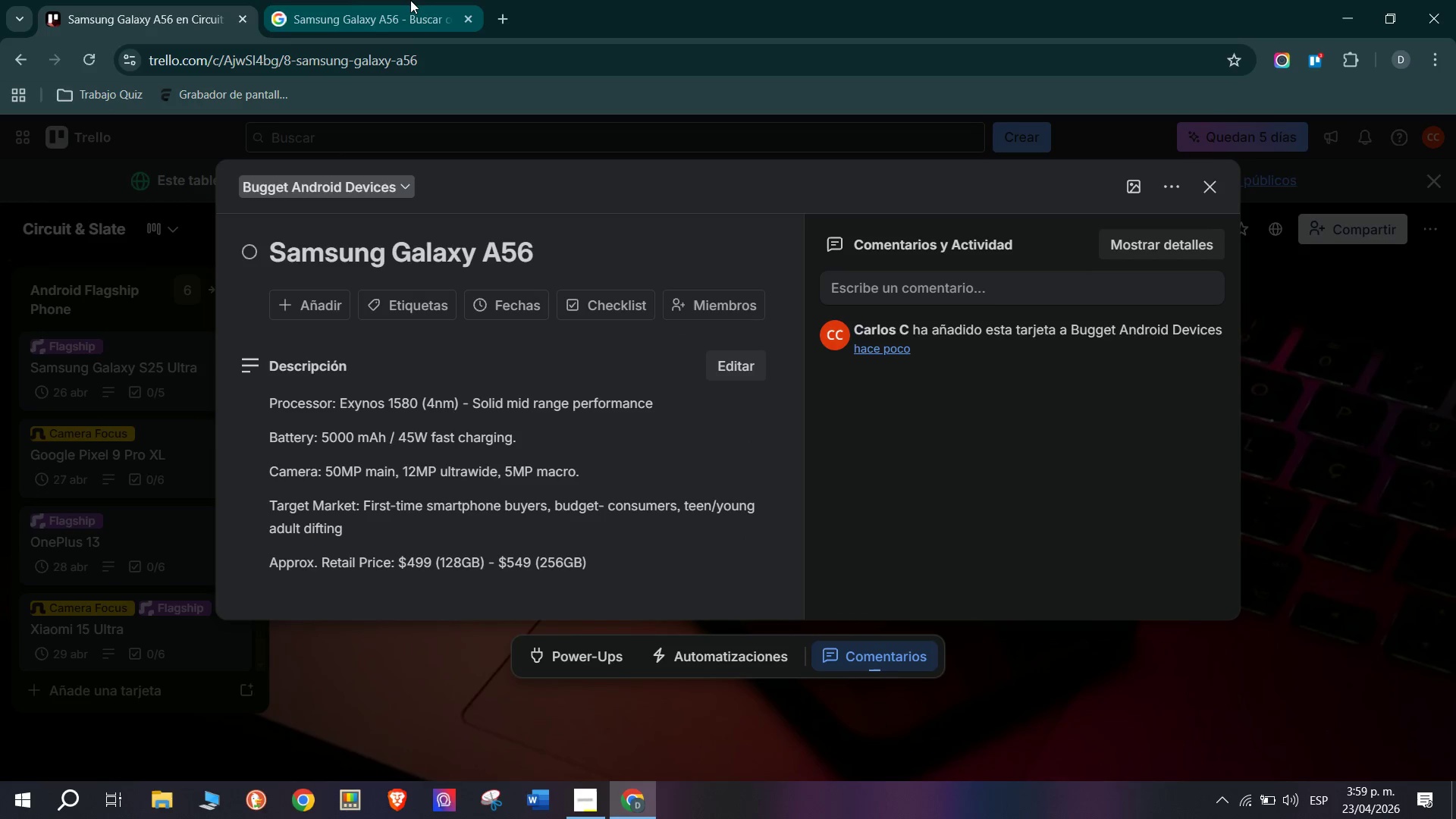 
left_click([394, 0])
 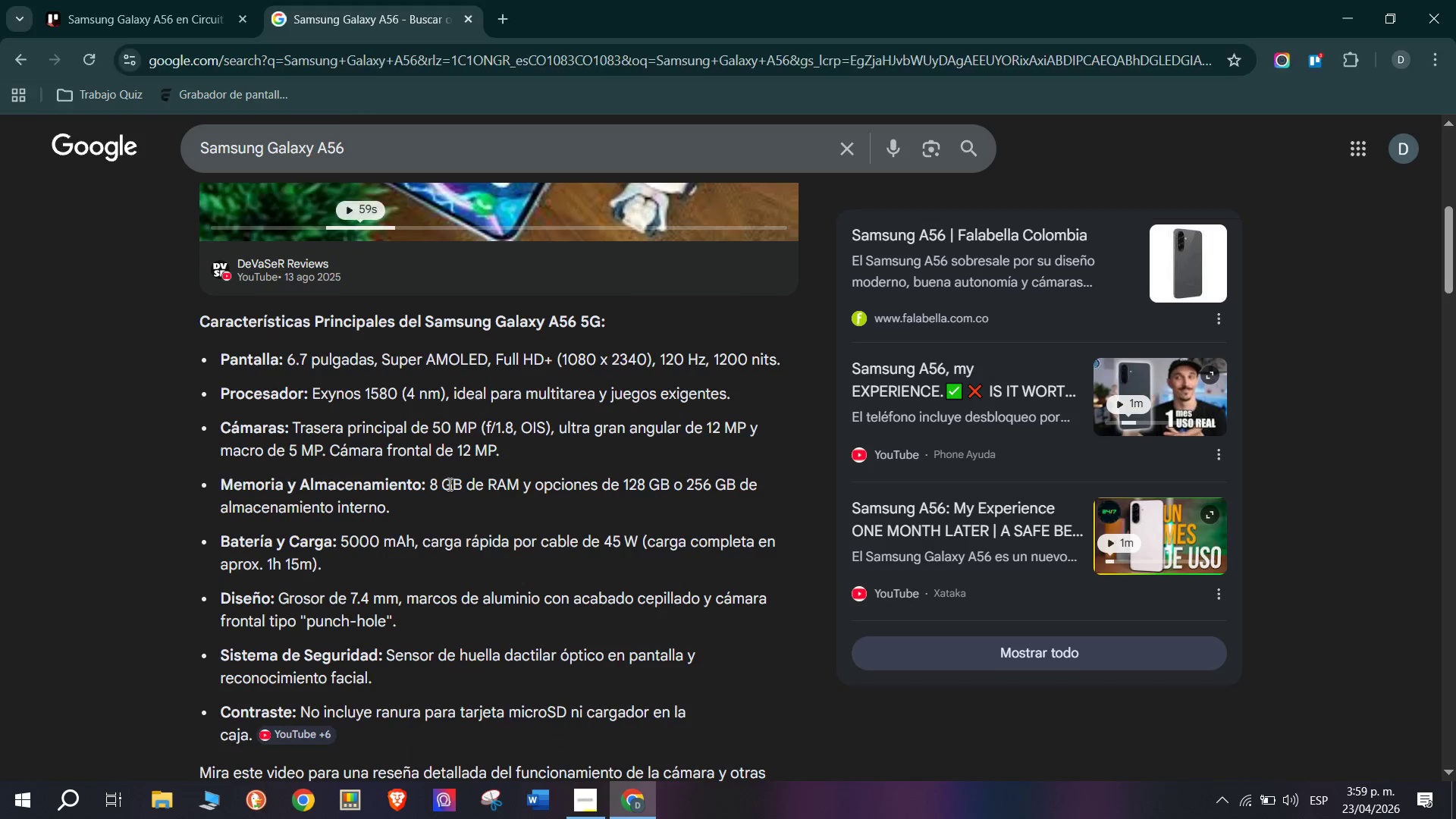 
scroll: coordinate [432, 559], scroll_direction: down, amount: 1.0
 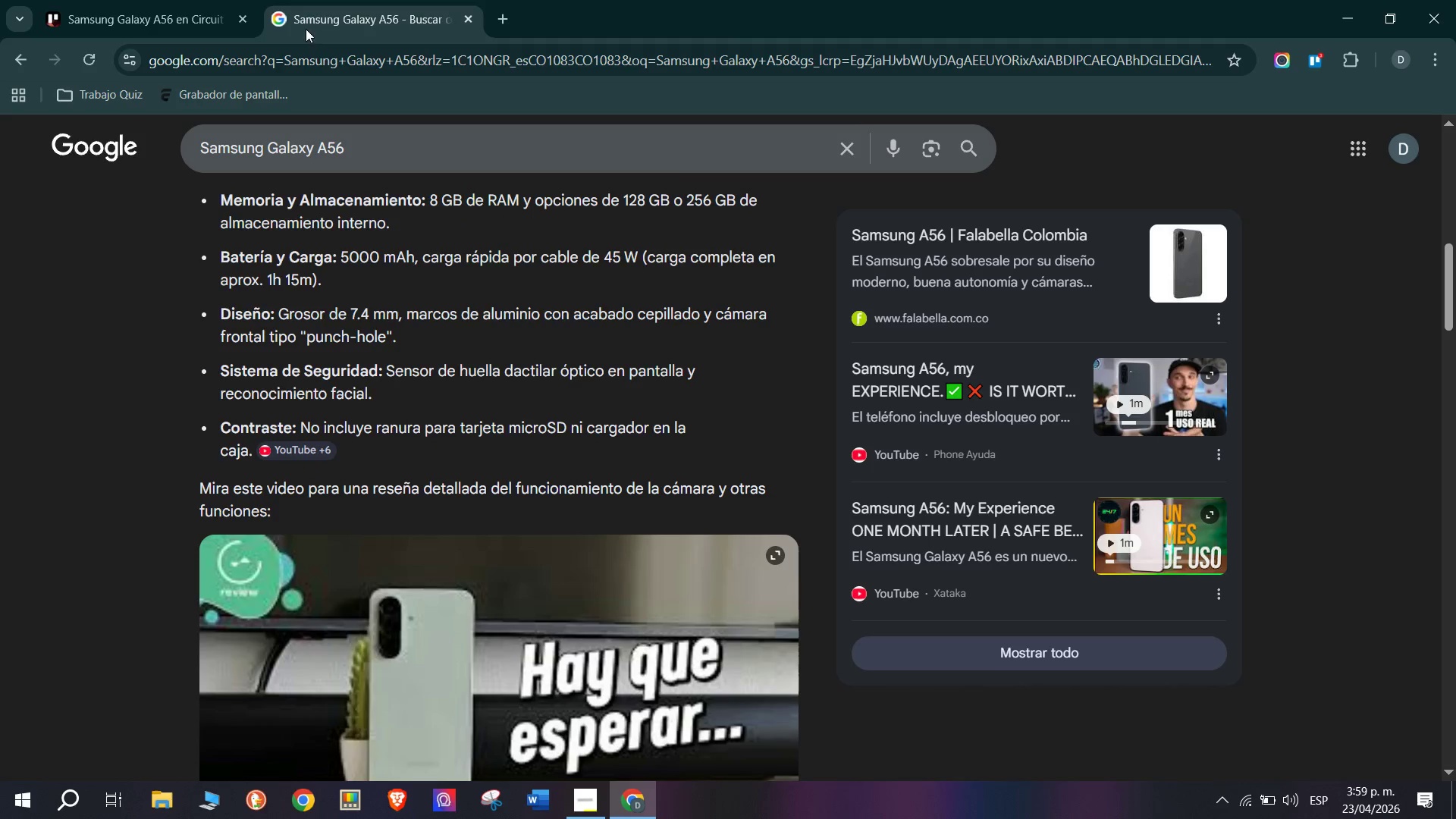 
left_click([186, 0])
 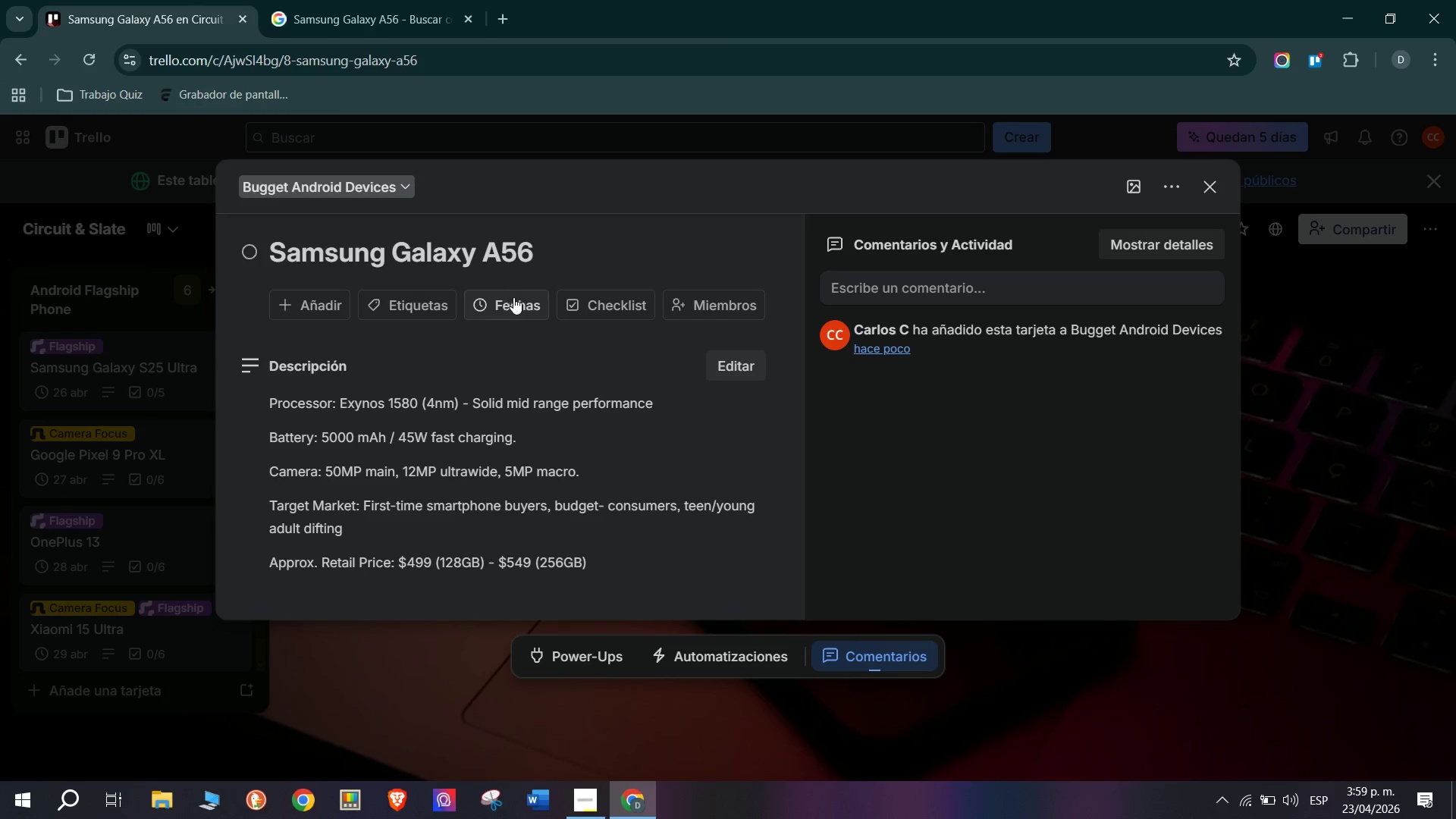 
left_click([602, 312])
 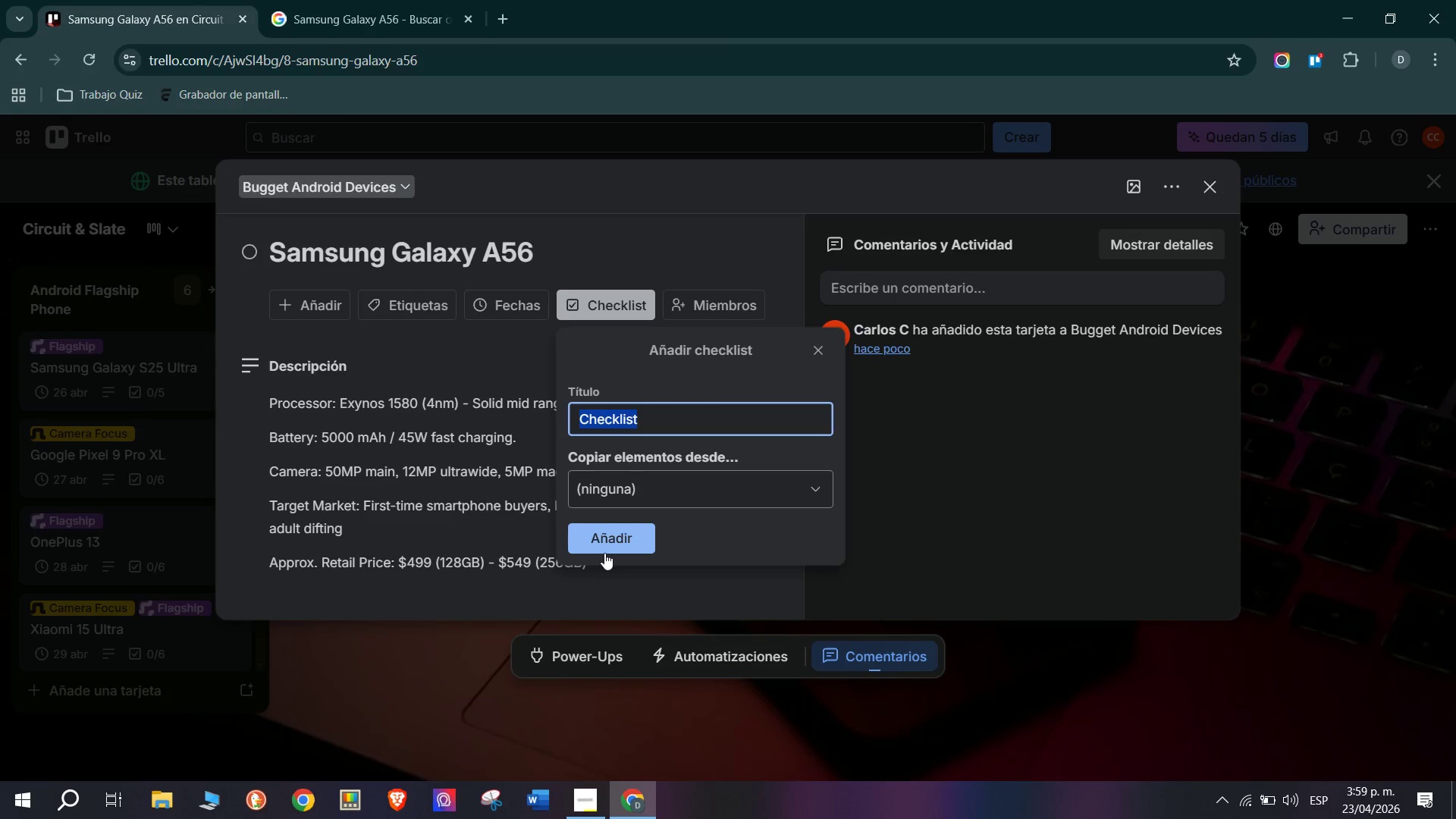 
left_click([604, 546])
 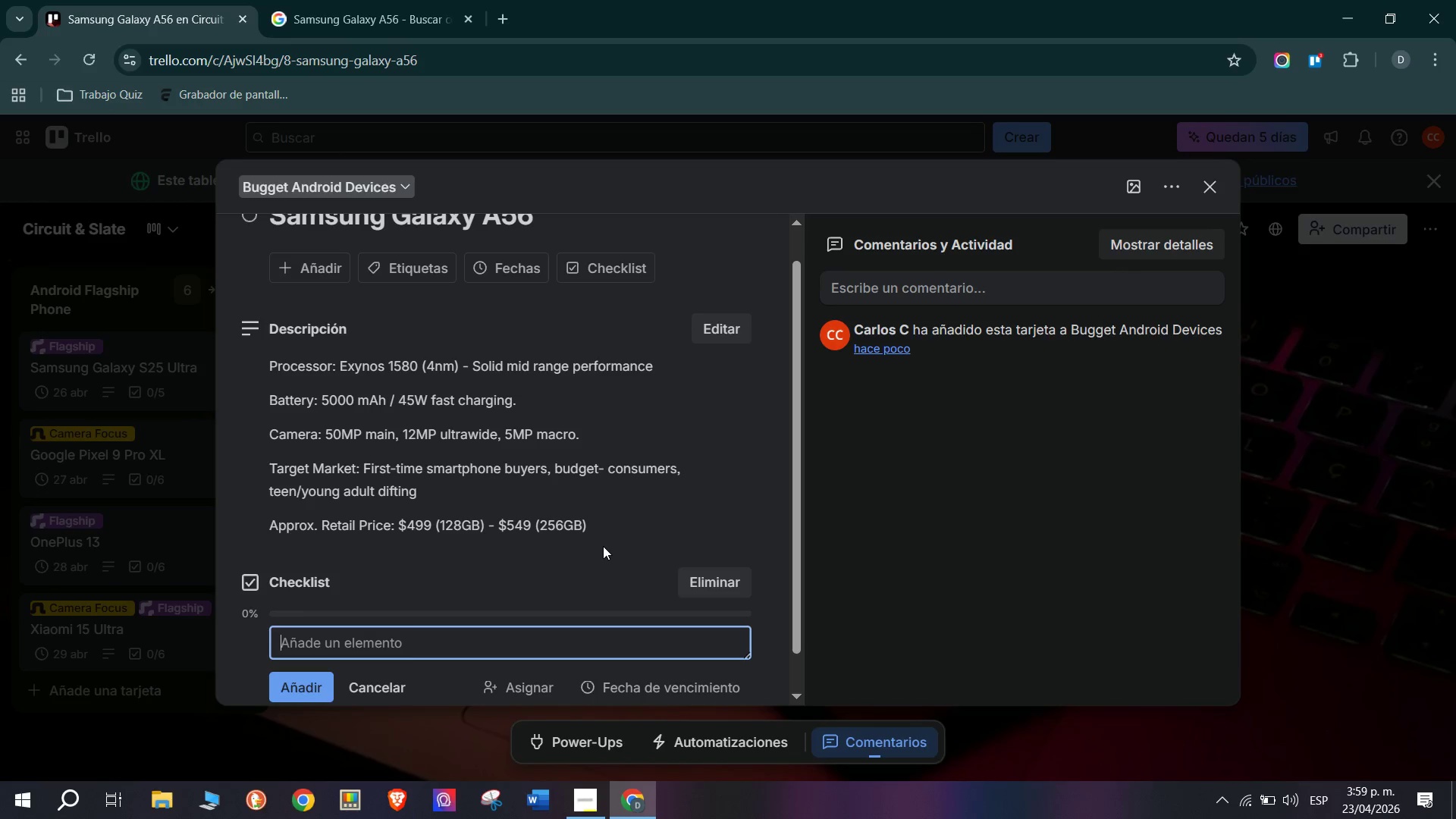 
wait(28.23)
 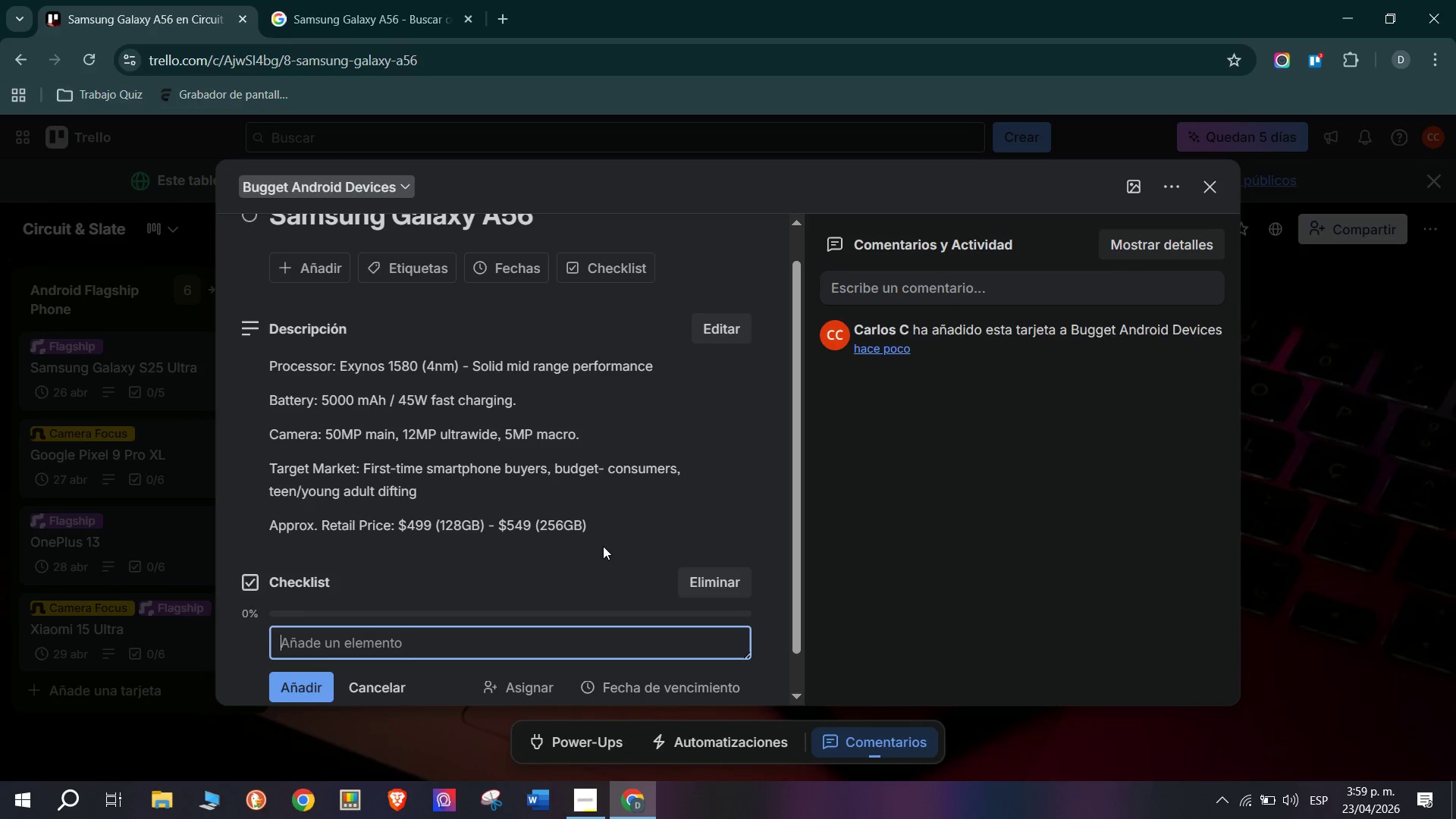 
scroll: coordinate [513, 517], scroll_direction: down, amount: 3.0
 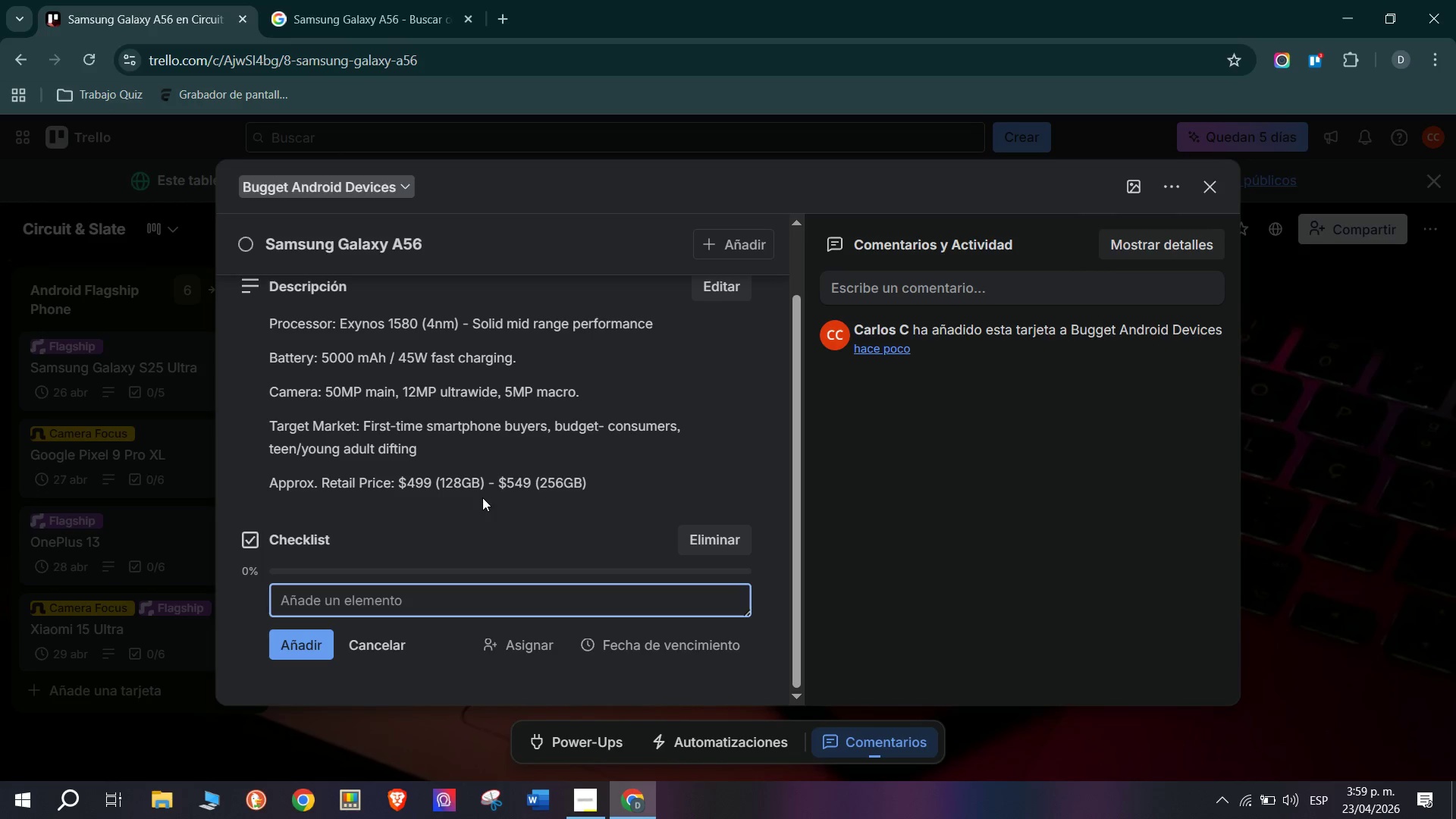 
type(Review Galaxy AI lite featuree set - Which AI tools carry dowen)
key(Backspace)
key(Backspace)
type(n )
 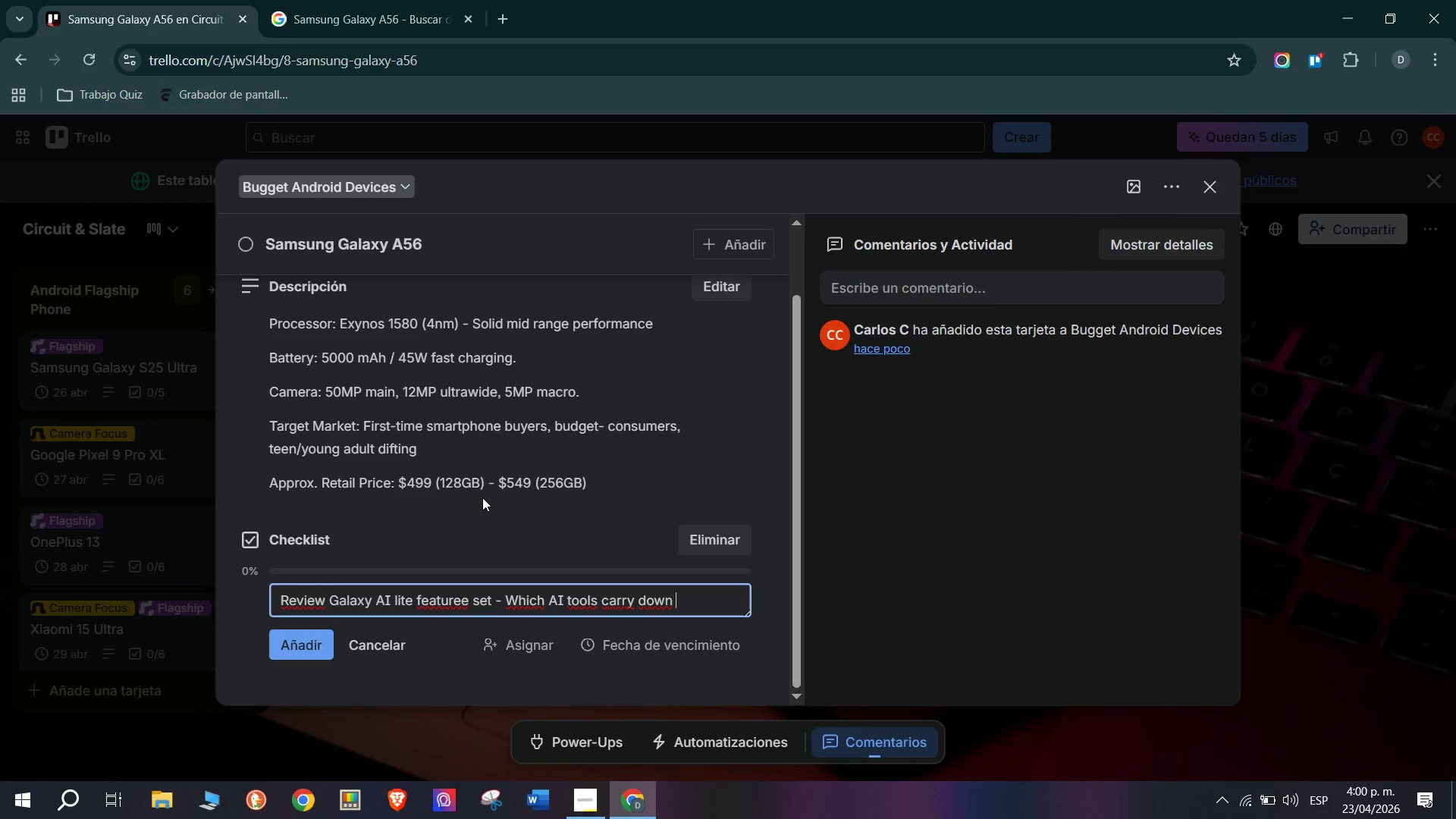 
wait(16.2)
 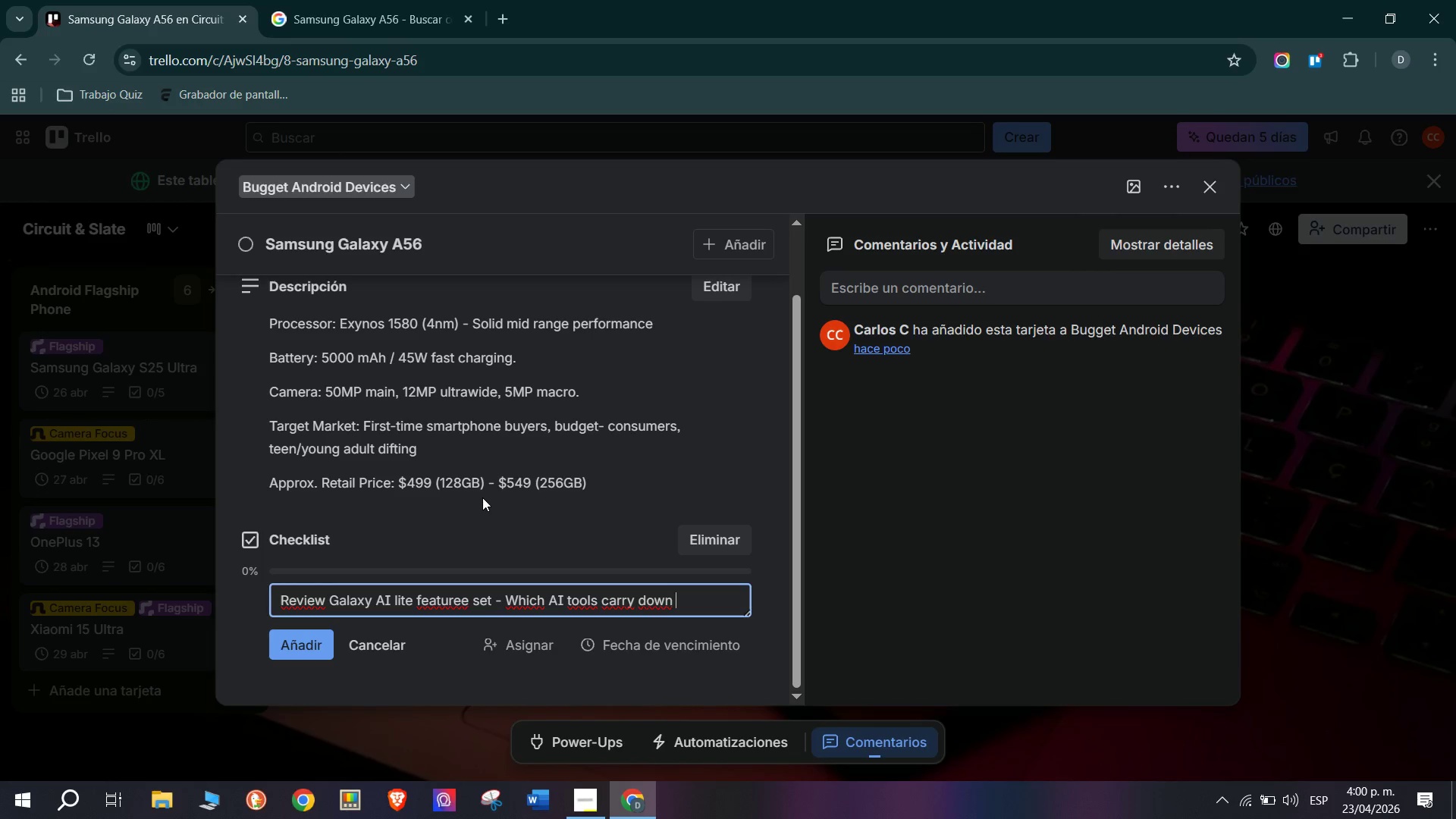 
type(to A56{)
 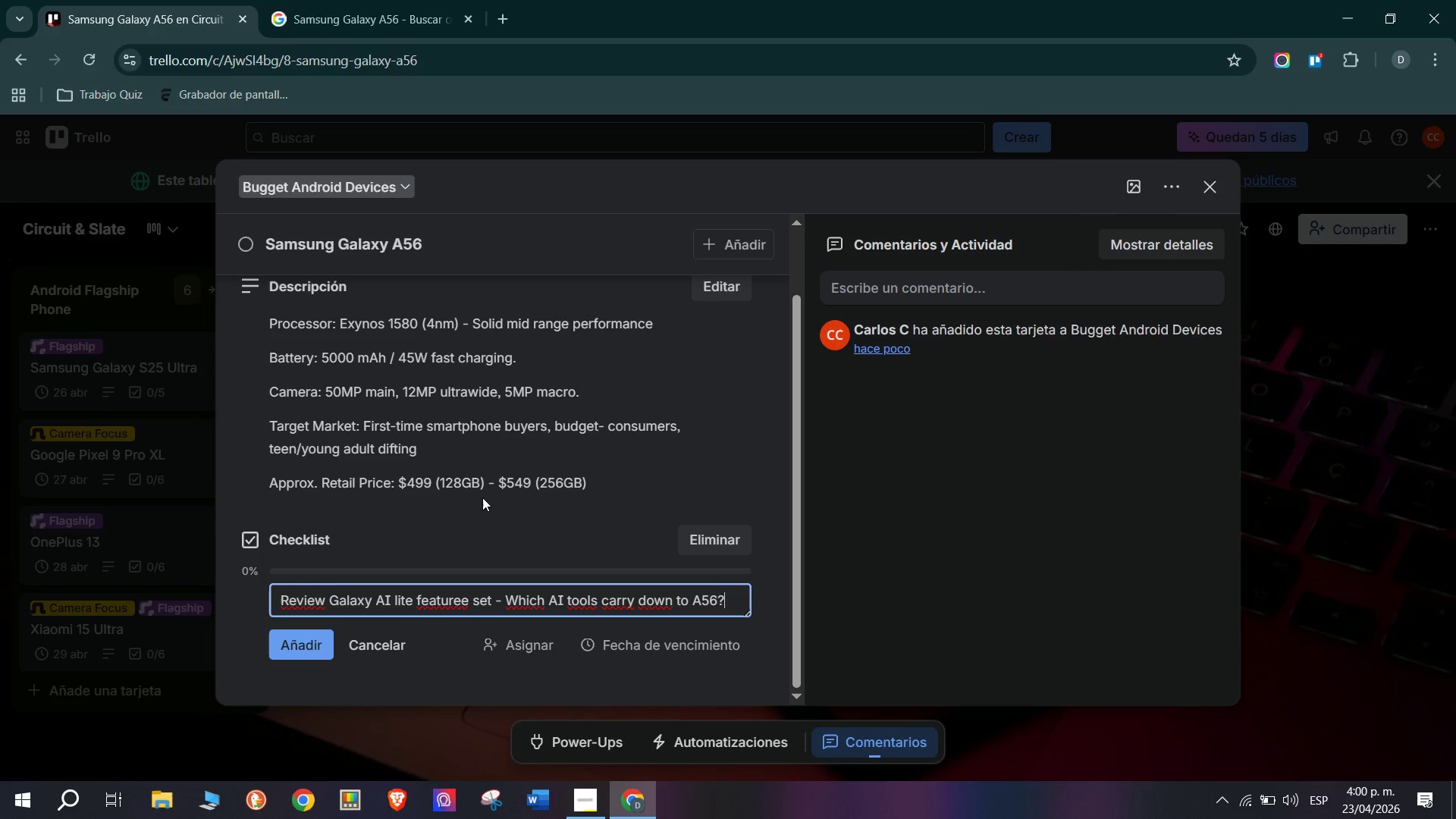 
key(Enter)
 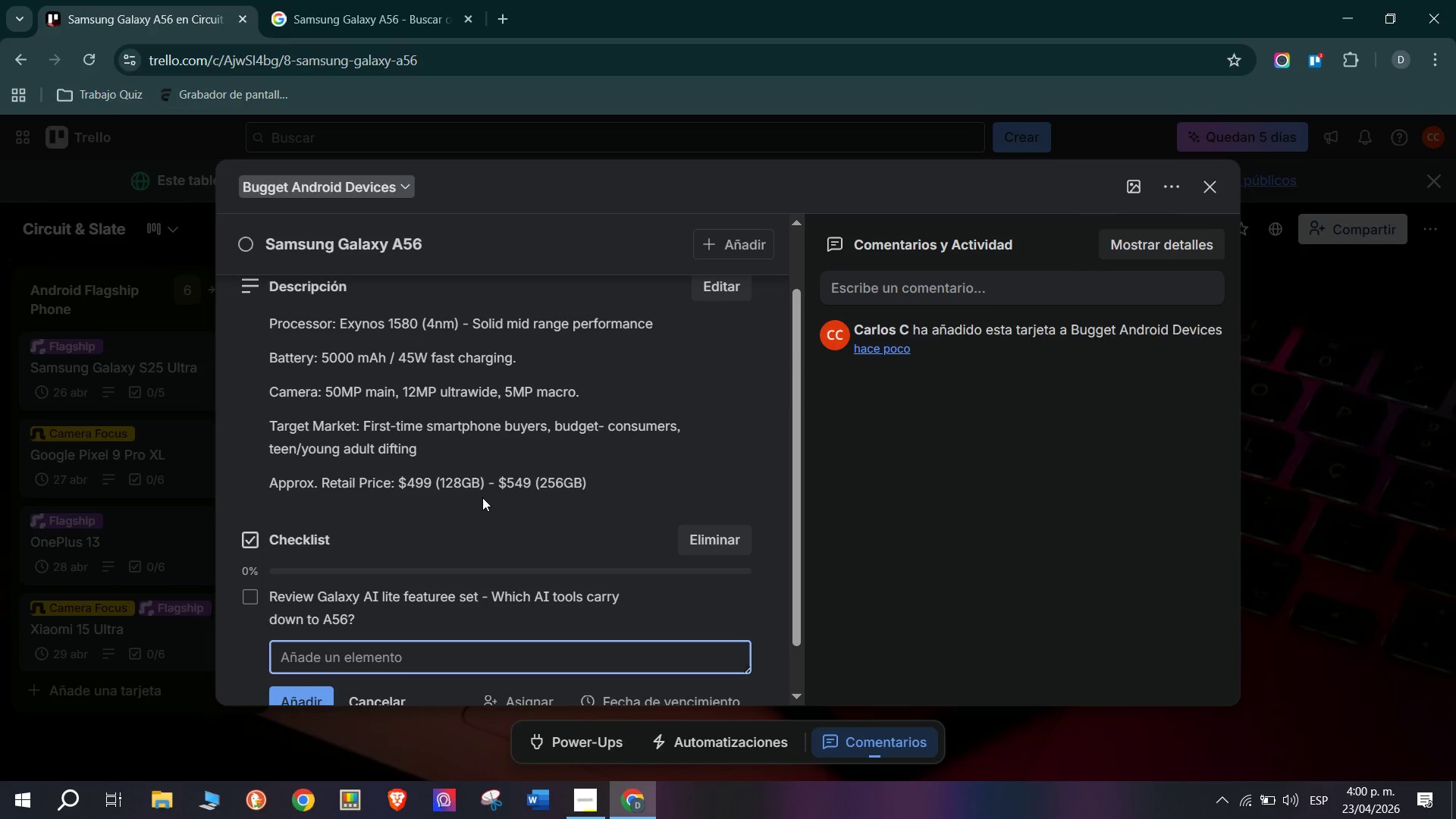 
type(Confirm s)
key(Backspace)
type(Samsung 4- years OS update commitment for a series)
 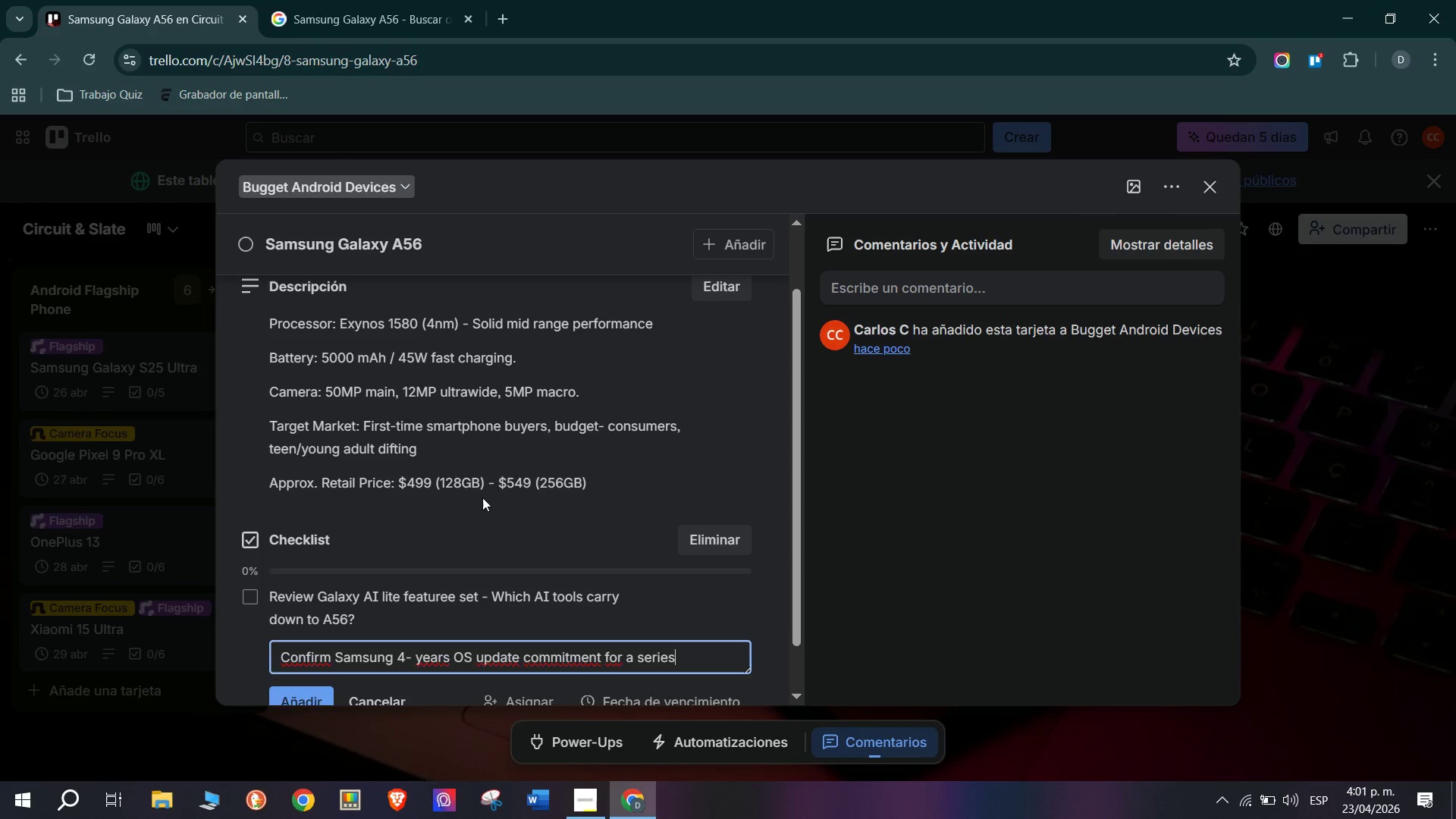 
key(Enter)
 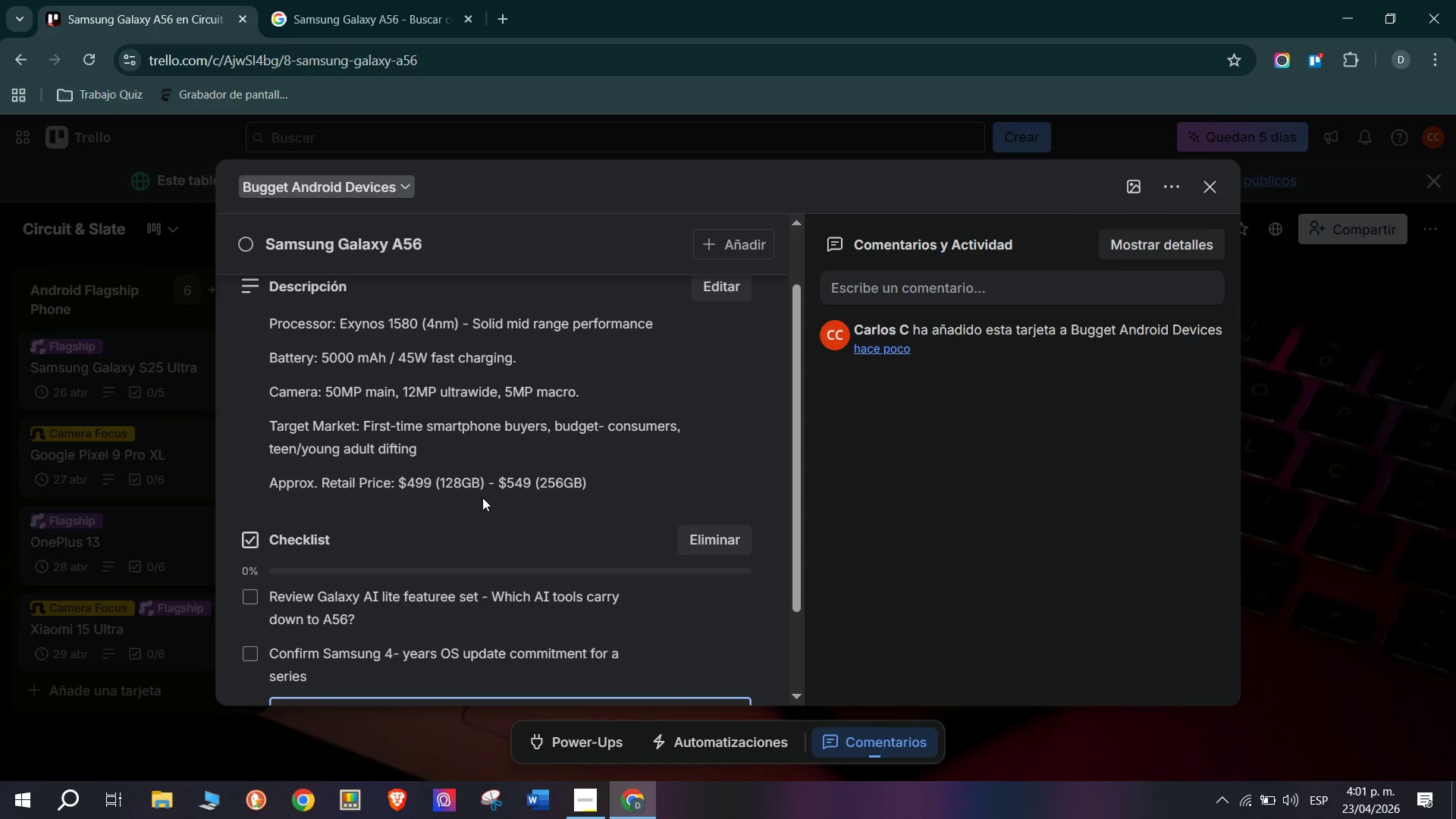 
type(Compare )
 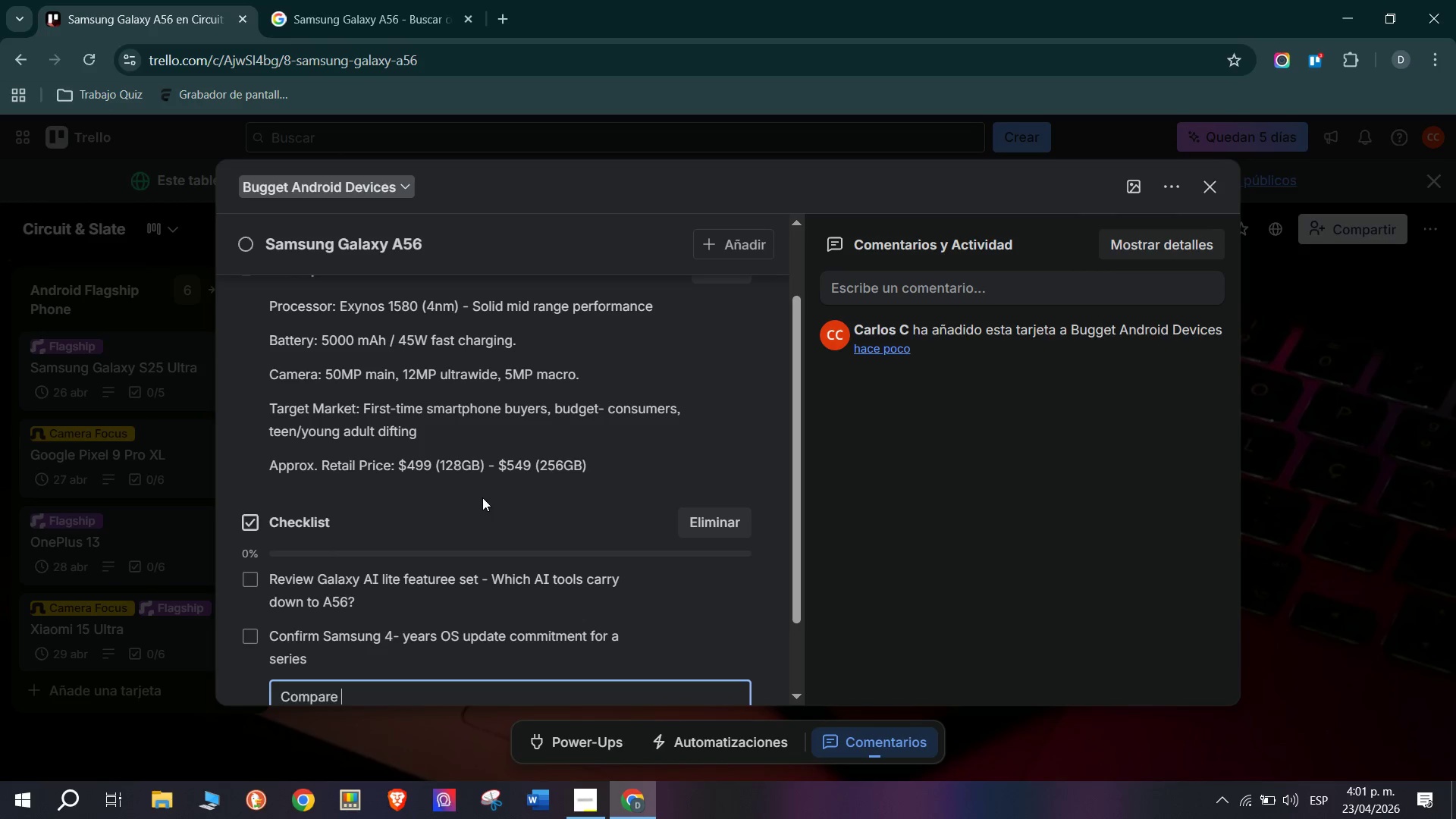 
wait(6.2)
 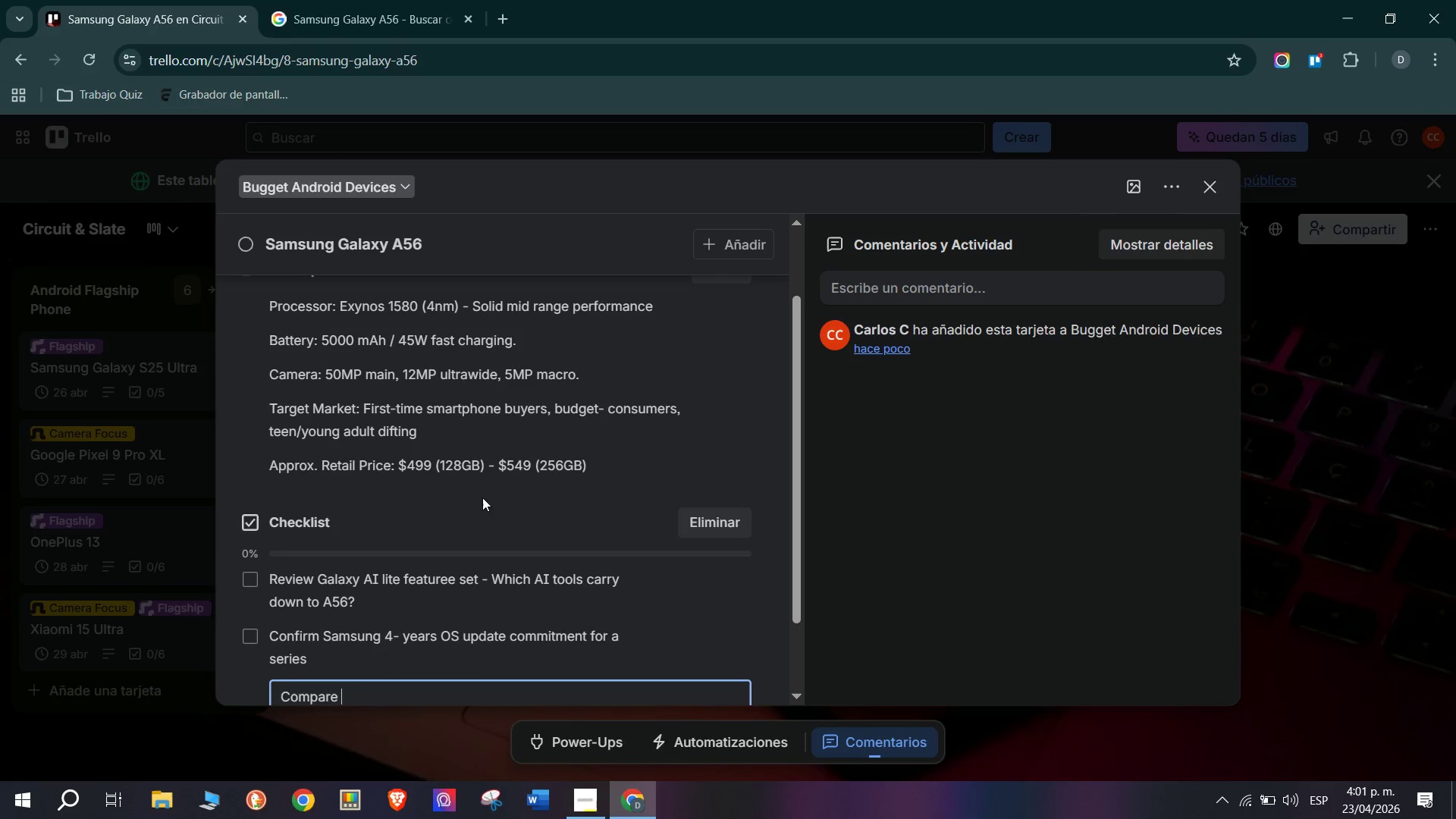 
type(with Pixel 9a Head to)
key(Backspace)
key(Backspace)
key(Backspace)
type(-to-head> camera, Dias)
key(Backspace)
key(Backspace)
type(splay software experience)
 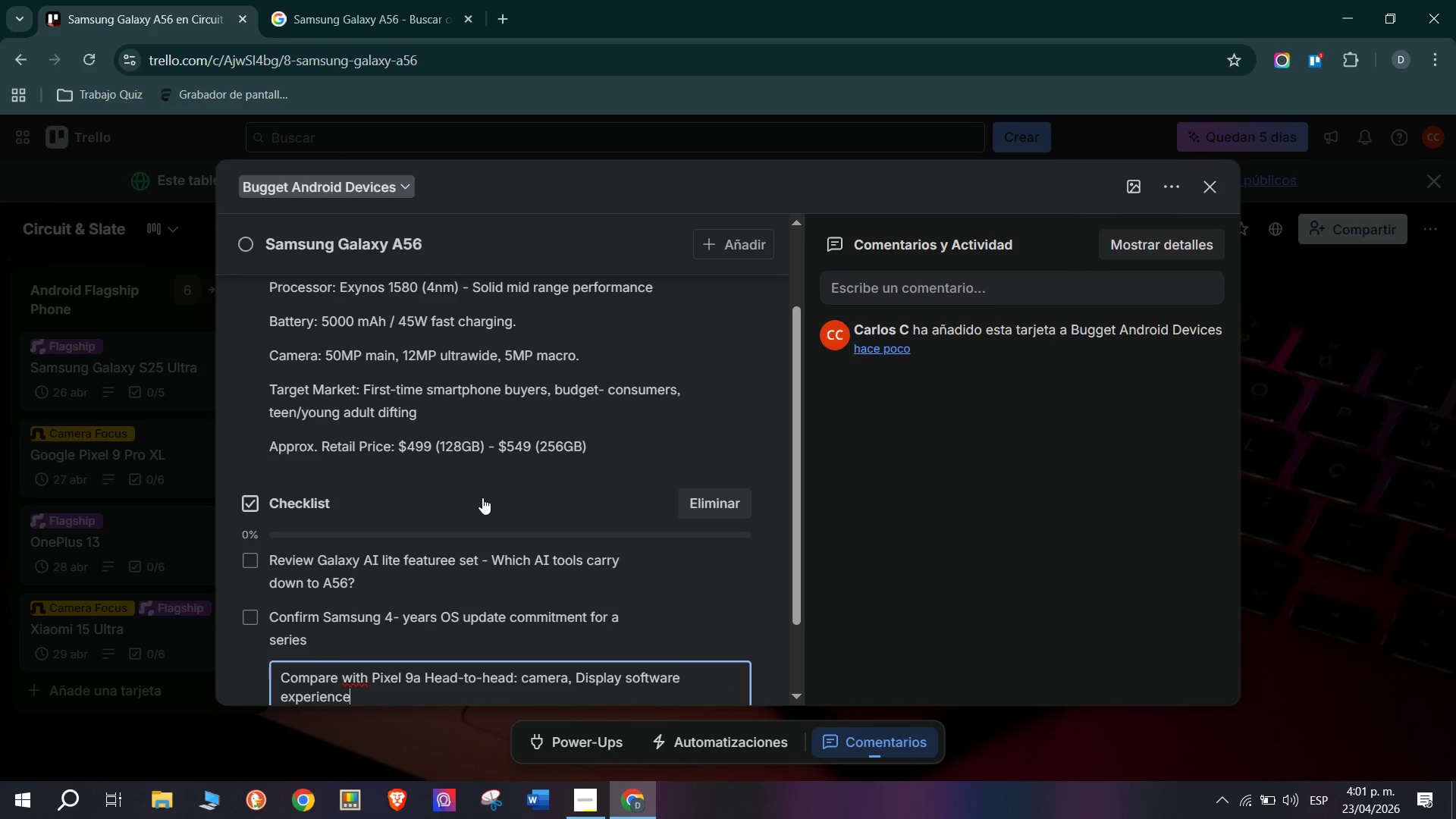 
scroll: coordinate [433, 587], scroll_direction: down, amount: 2.0
 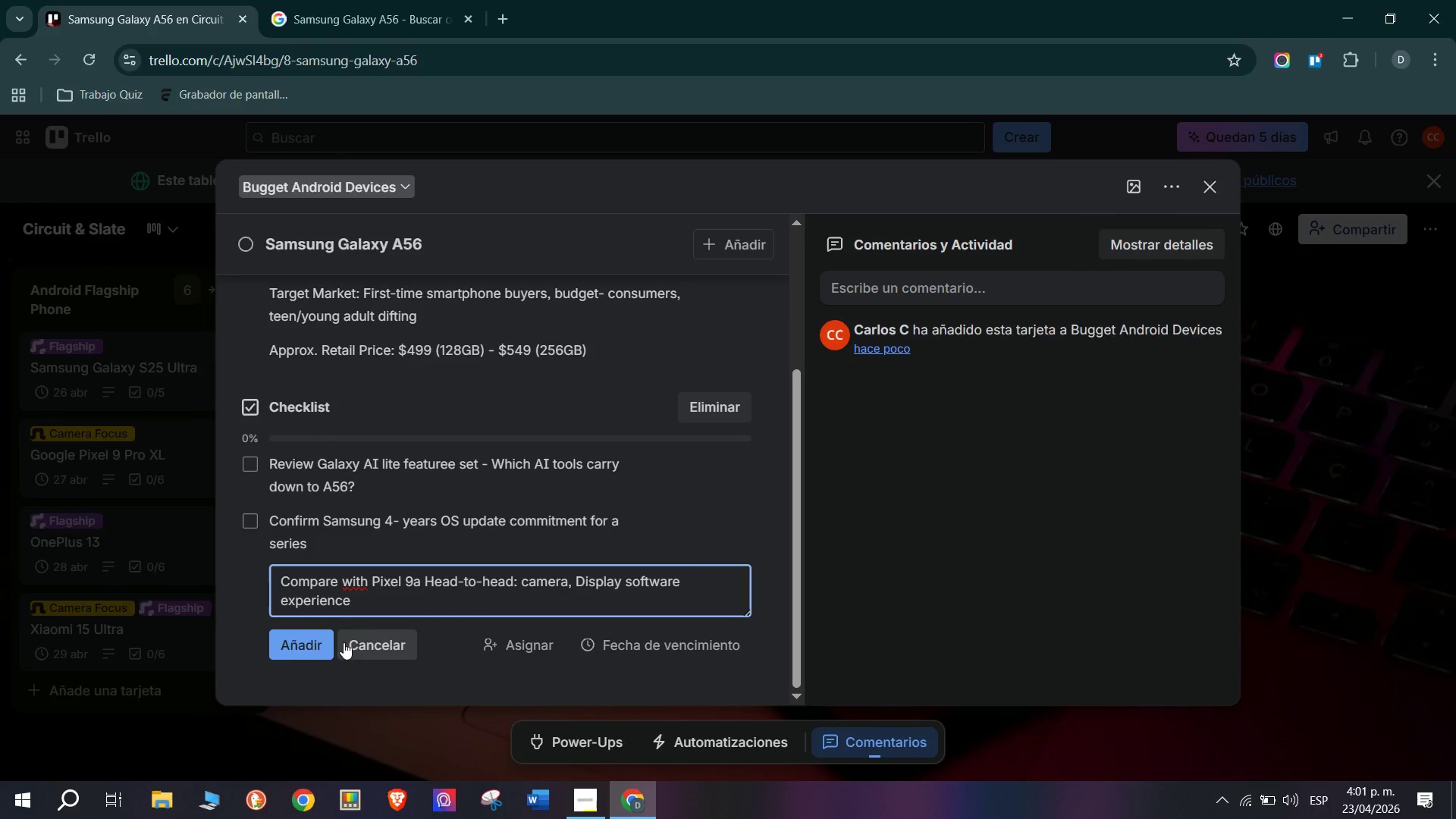 
left_click([289, 645])
 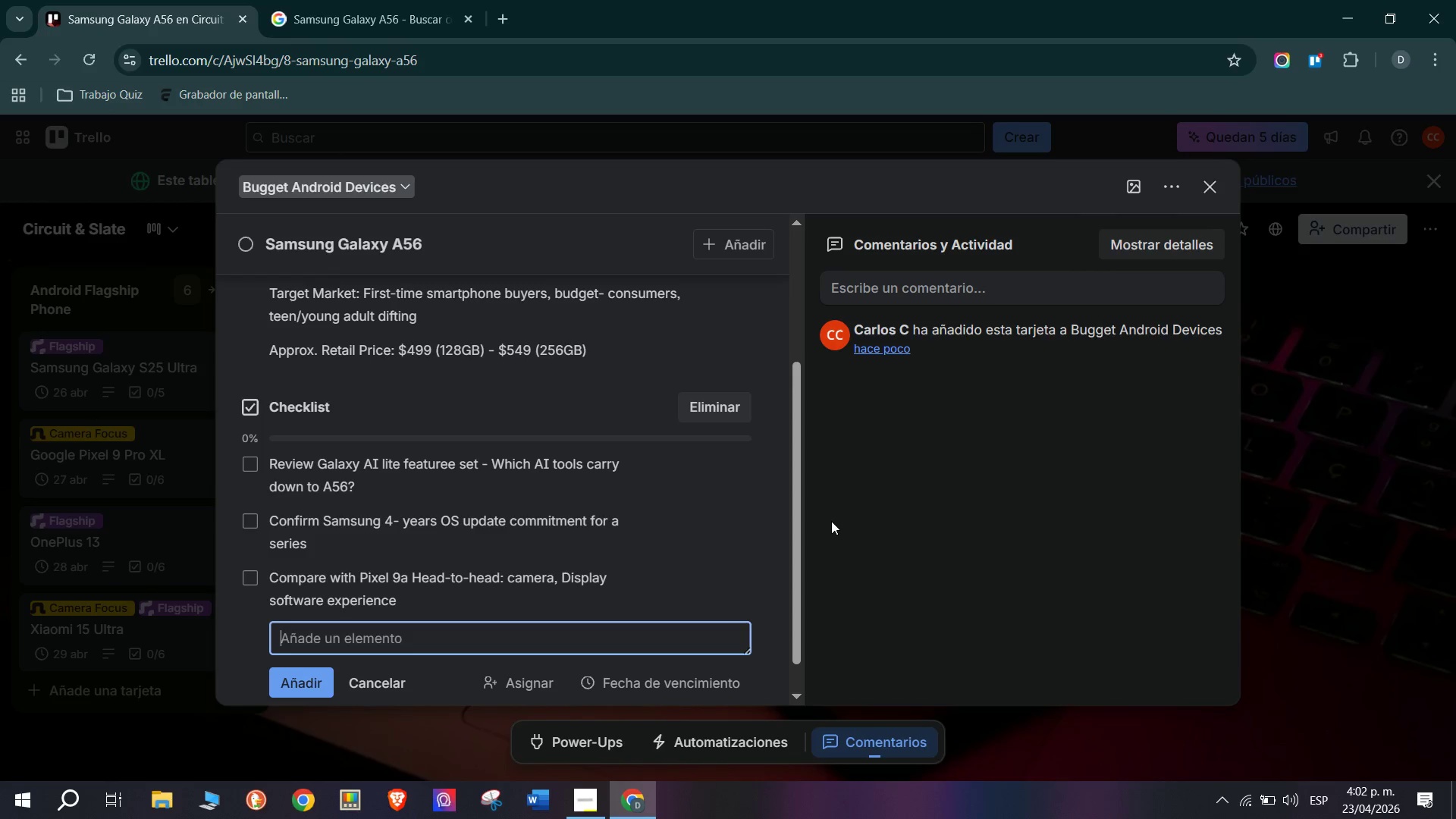 
wait(26.53)
 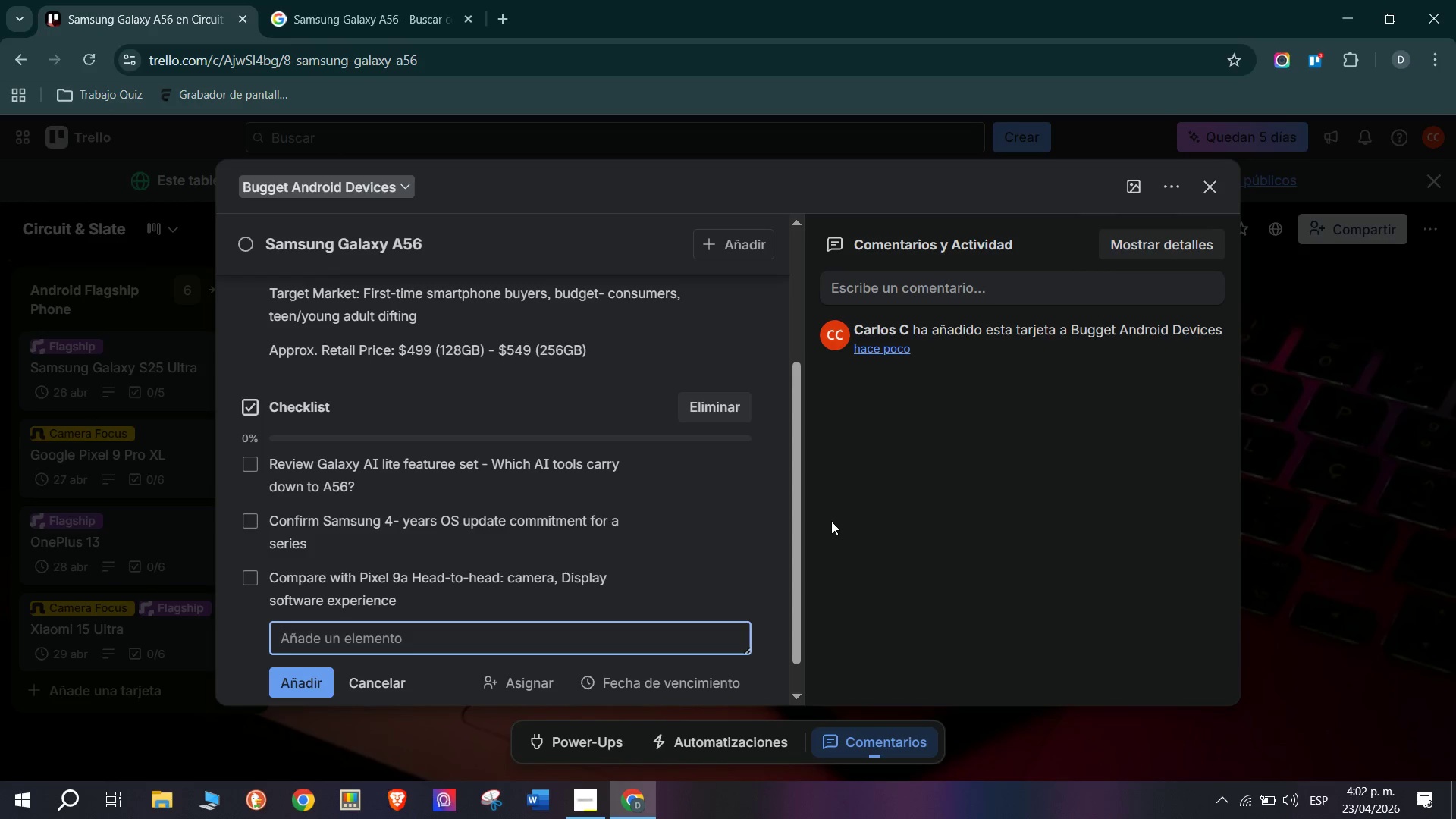 
type(Document6)
key(Backspace)
type( )
 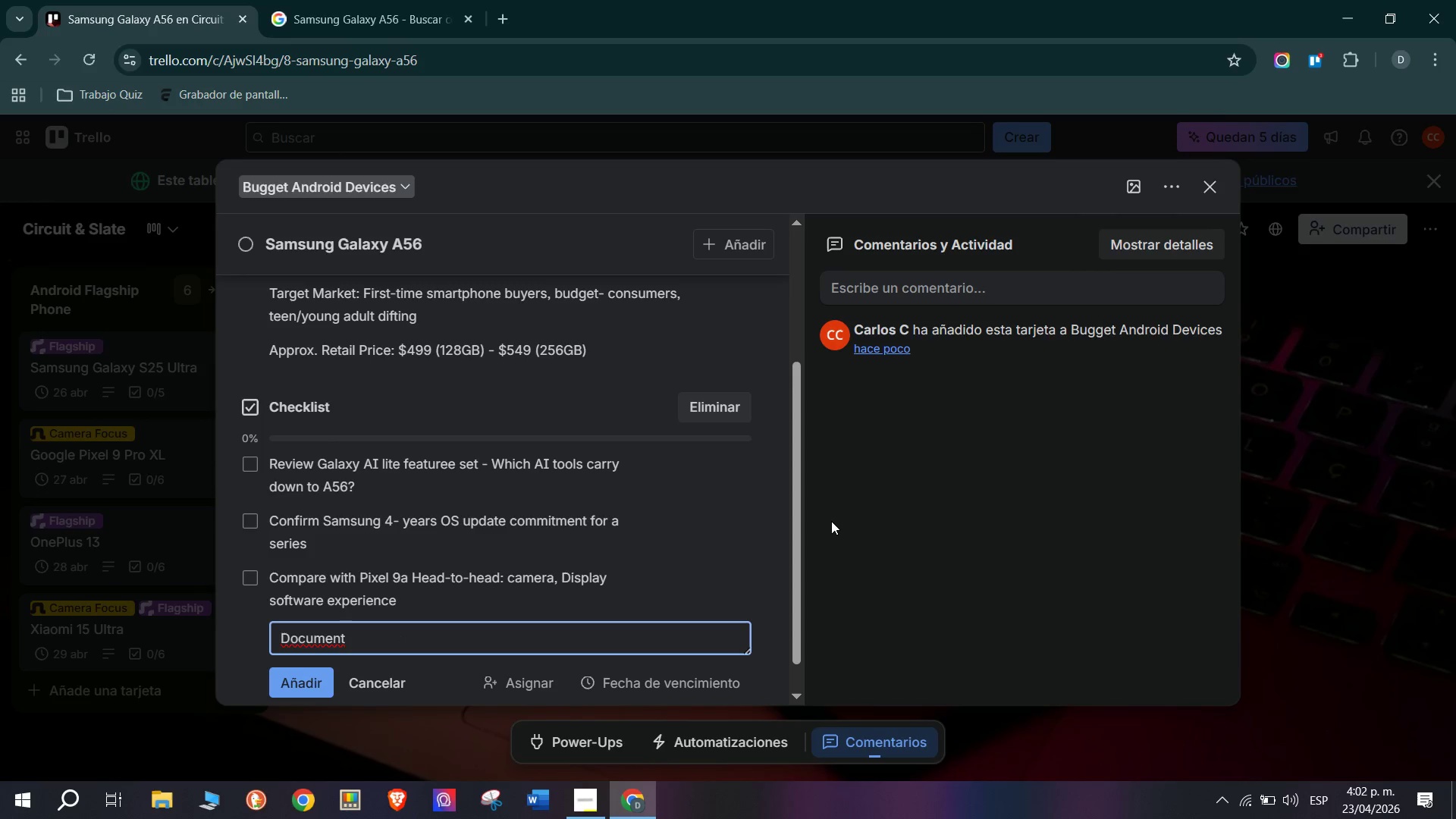 
wait(5.66)
 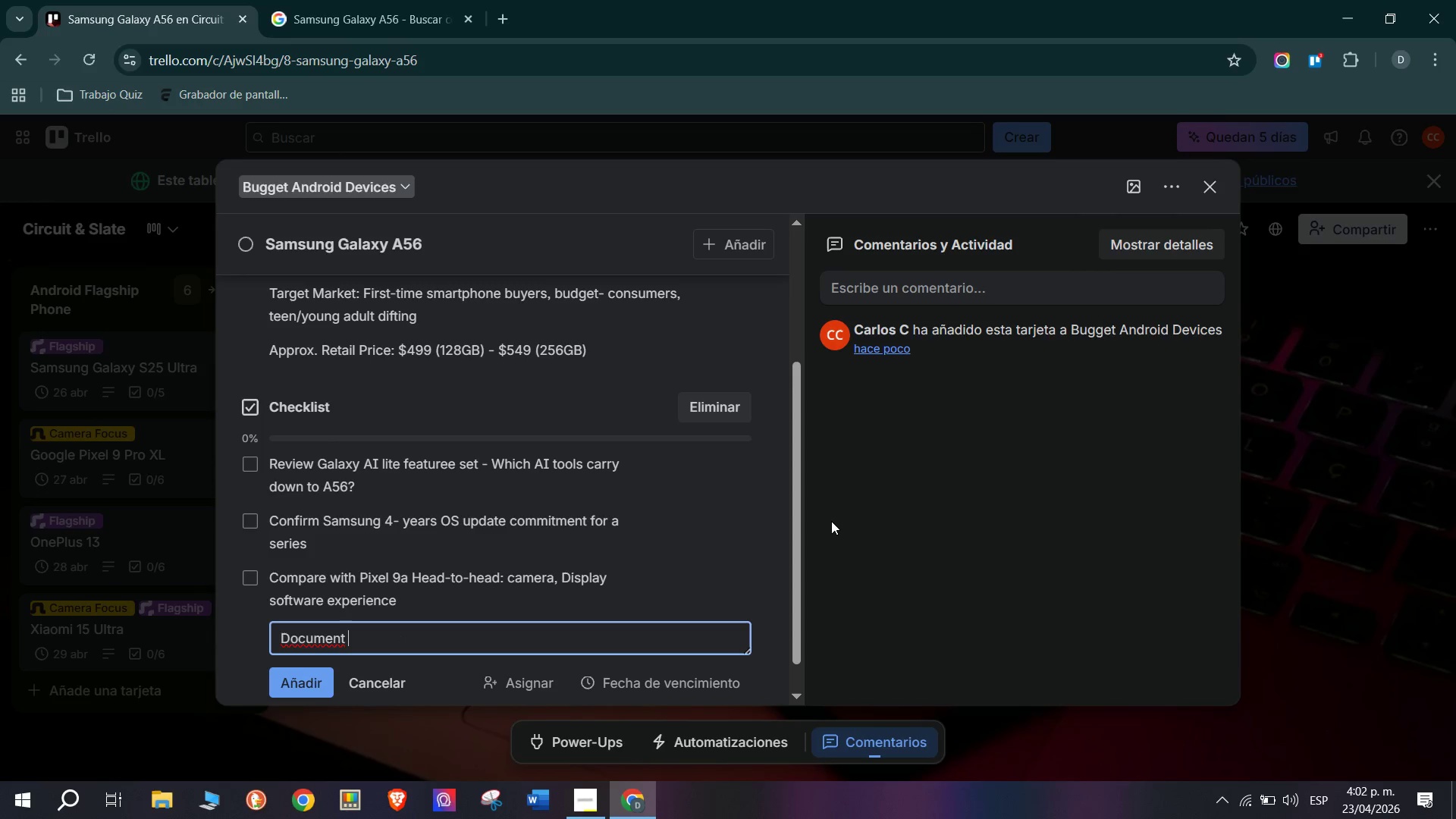 
type(pros)
 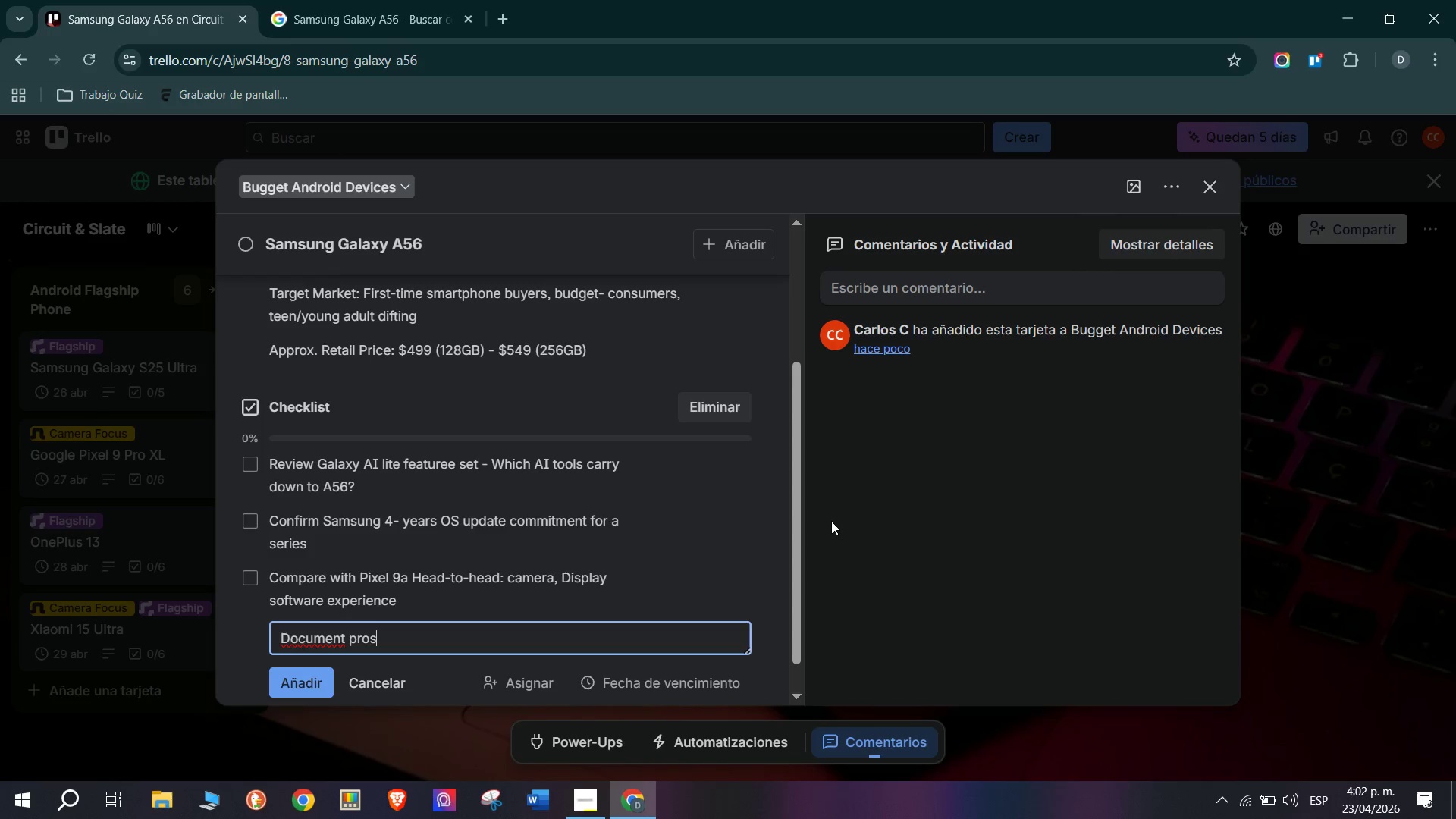 
type(> Samsung brand recognm)
key(Backspace)
type(ition, 45W charging, AMOLED disap)
key(Backspace)
key(Backspace)
type(play)
 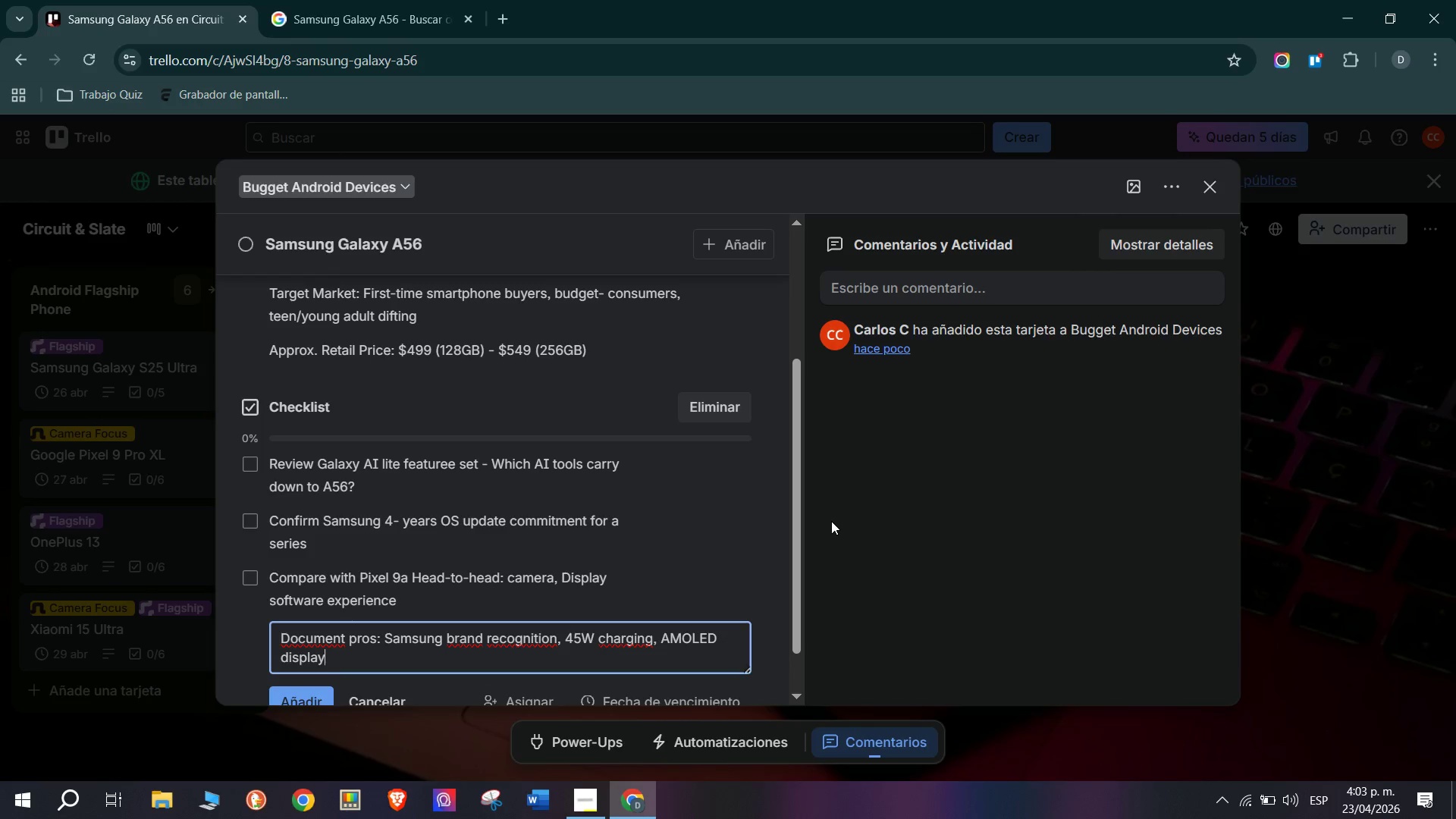 
key(Enter)
 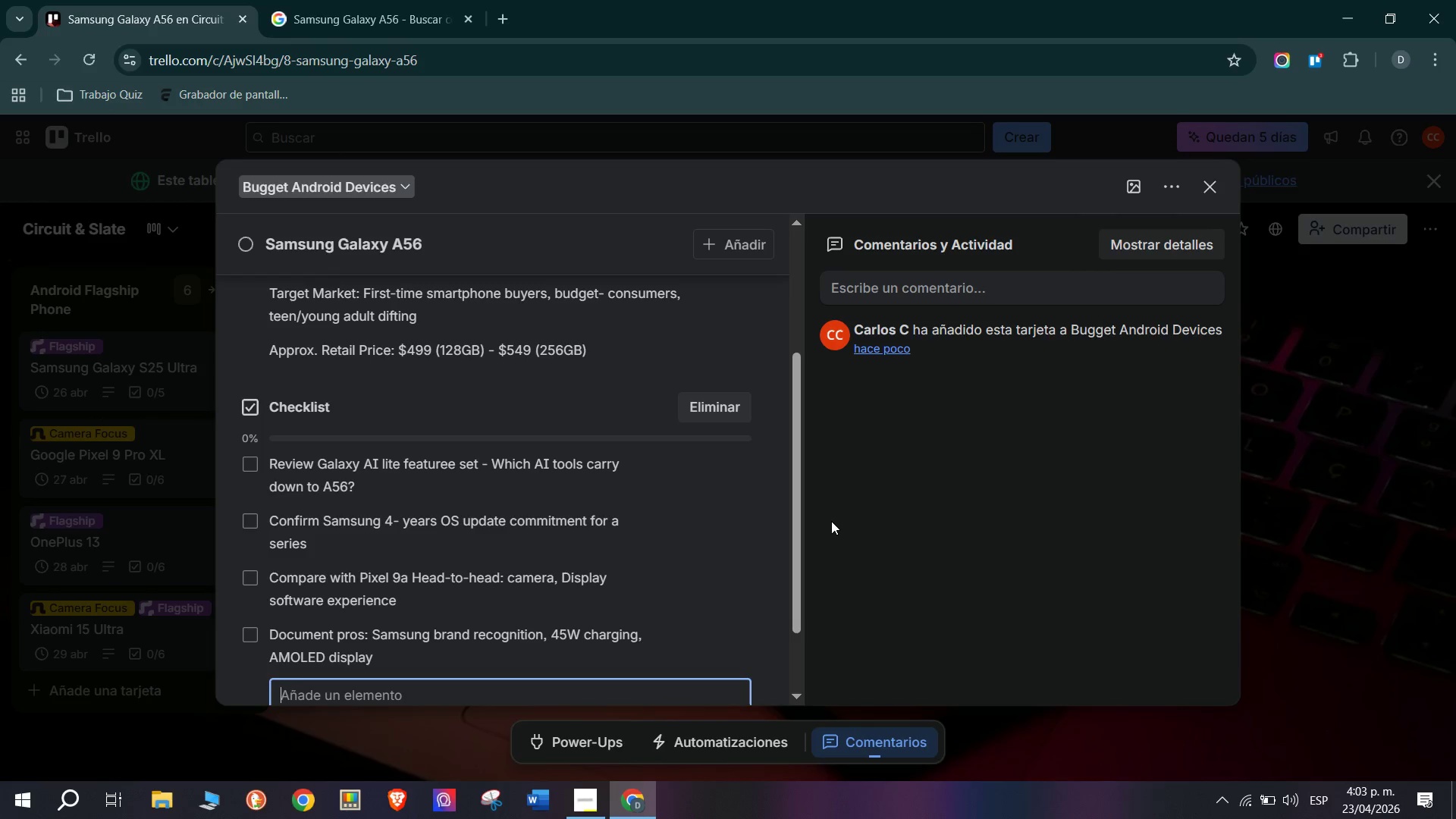 
type(Document Const)
key(Backspace)
type(> Exynos performance Gap vs Snapdragon )
key(Backspace)
type(, Weaker camera AI)
 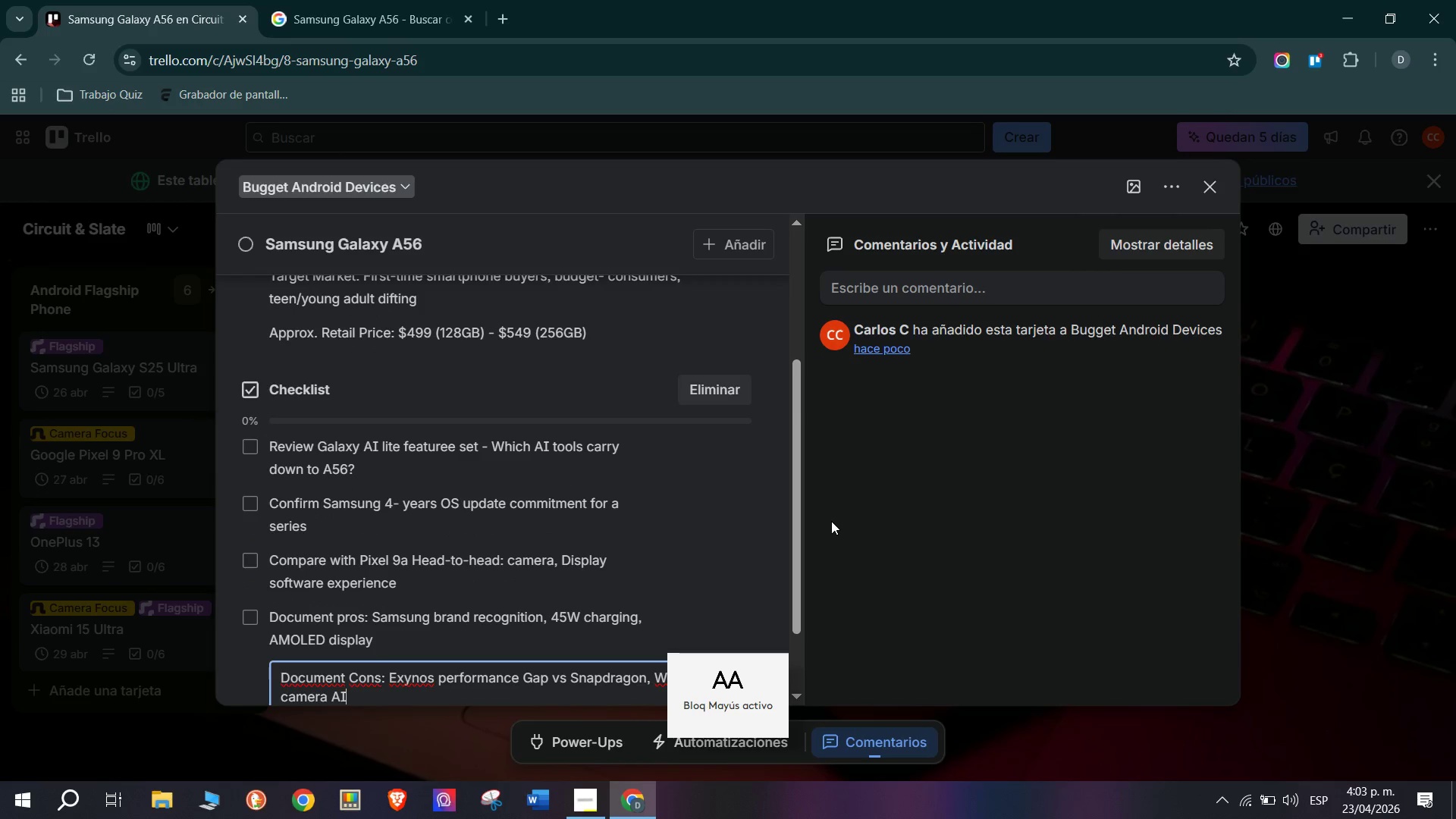 
key(Enter)
 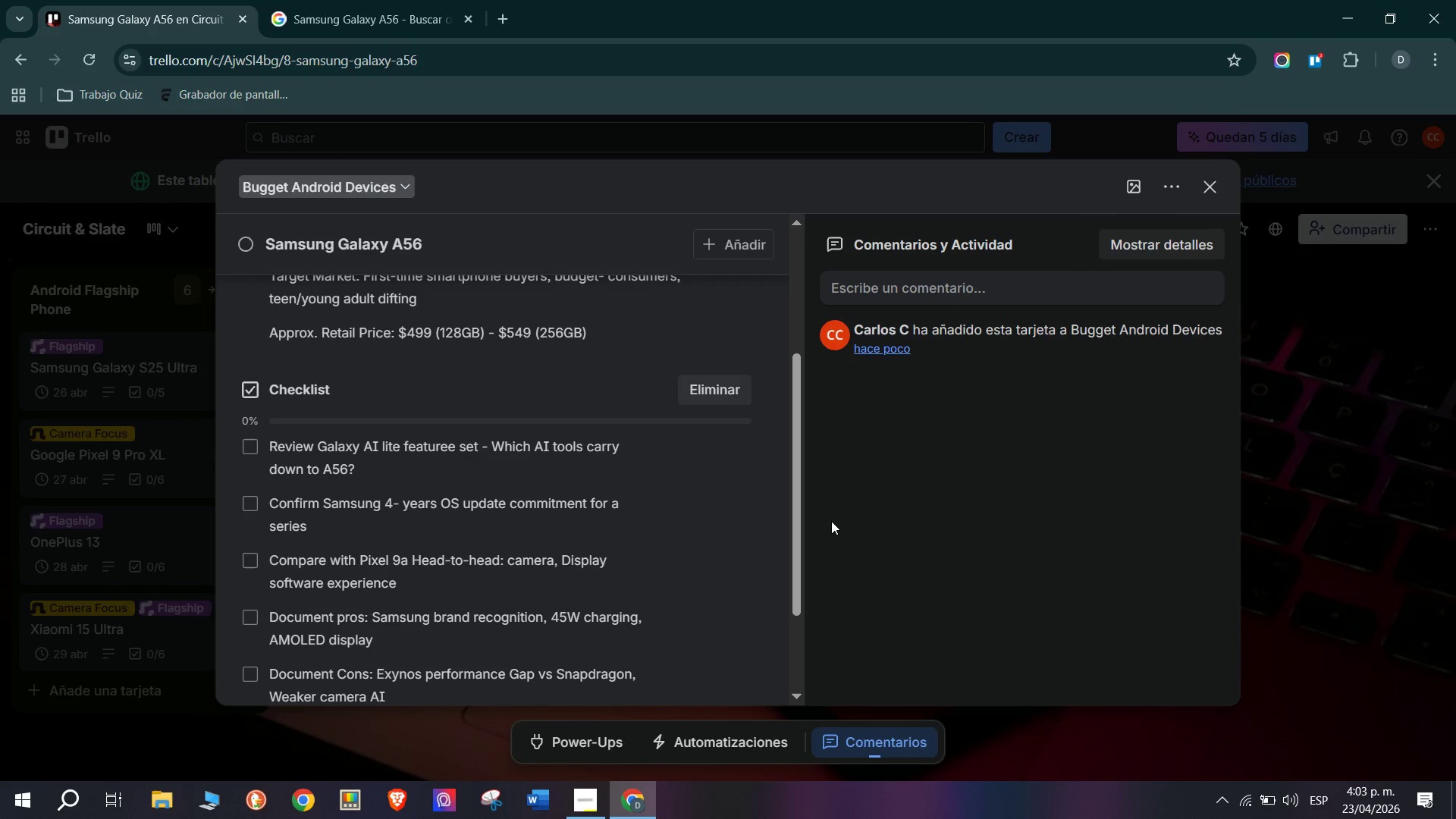 
type(Assess as volumen sdri)
key(Backspace)
key(Backspace)
key(Backspace)
key(Backspace)
key(Backspace)
type( driver)
 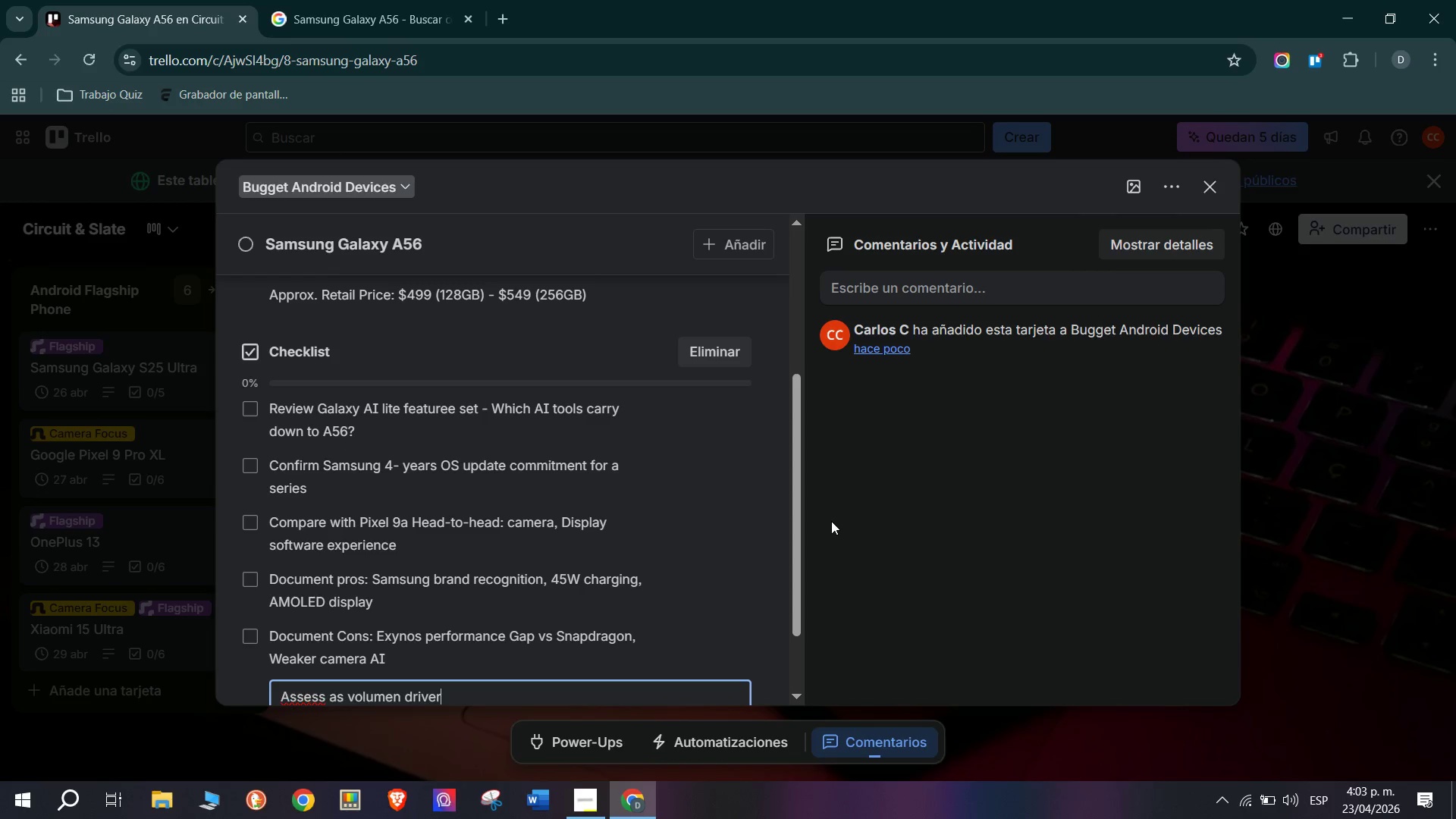 
type( - high- demand SKU for mainstream buyers)
 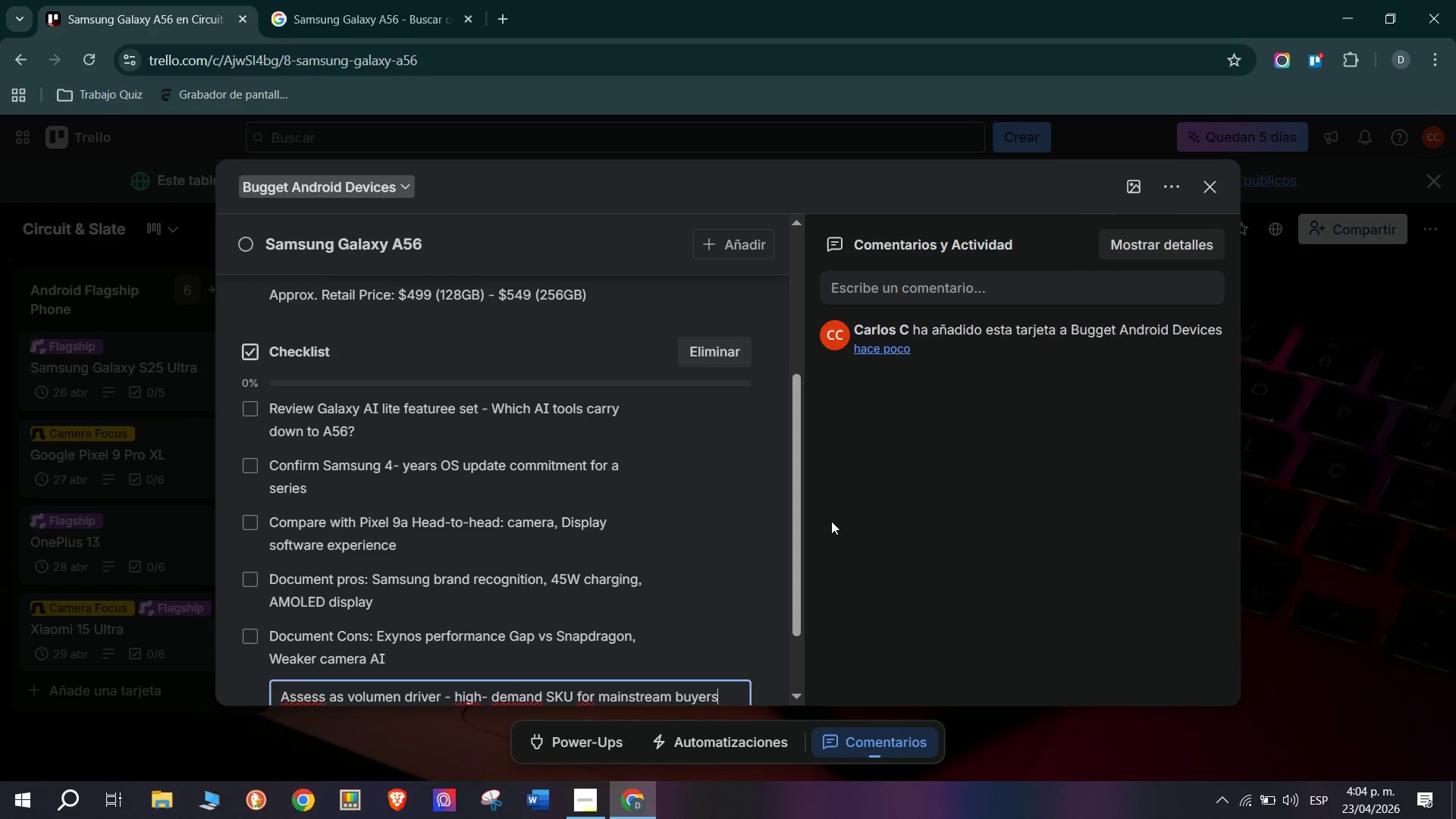 
key(Enter)
 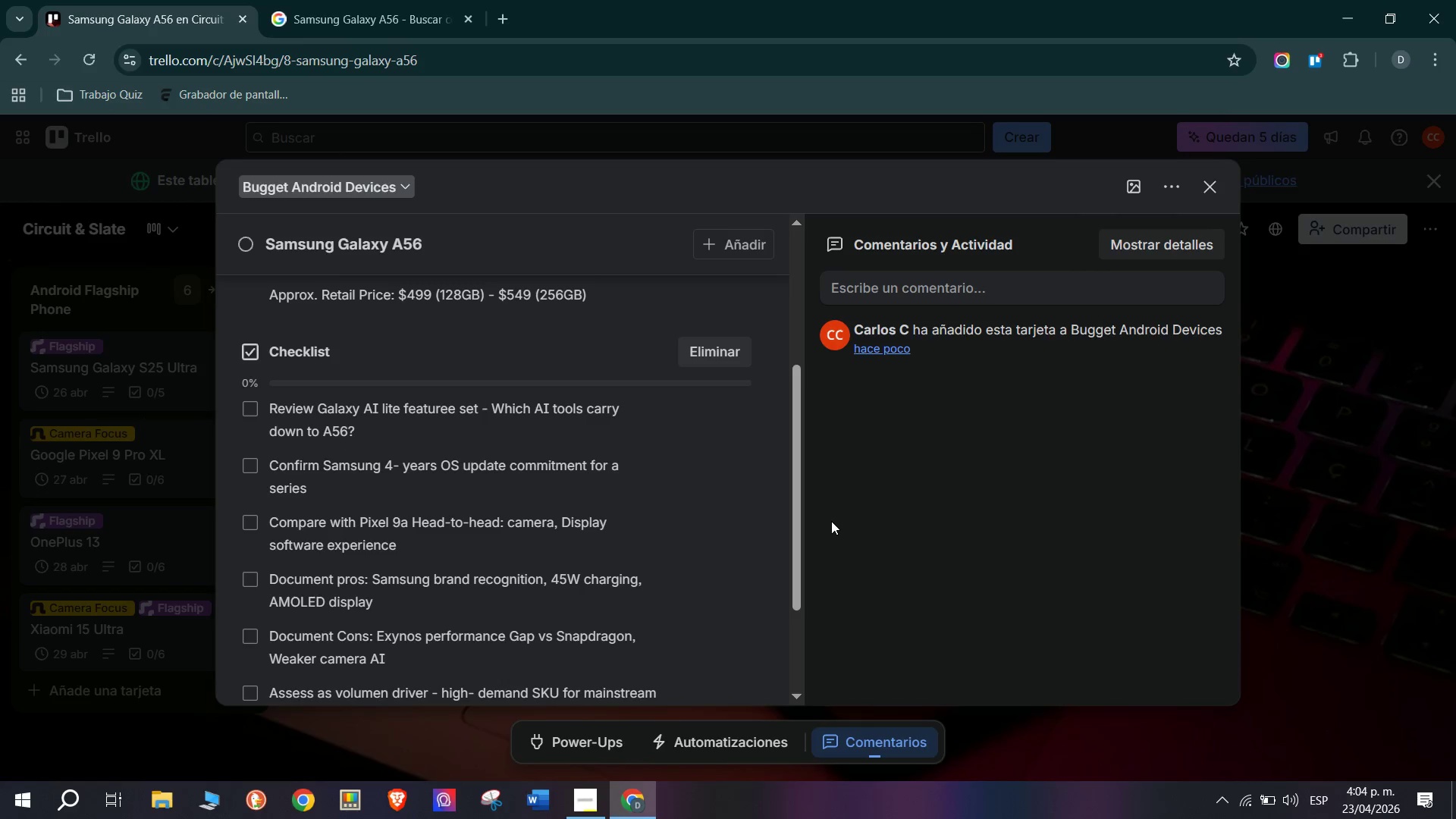 
scroll: coordinate [450, 482], scroll_direction: down, amount: 4.0
 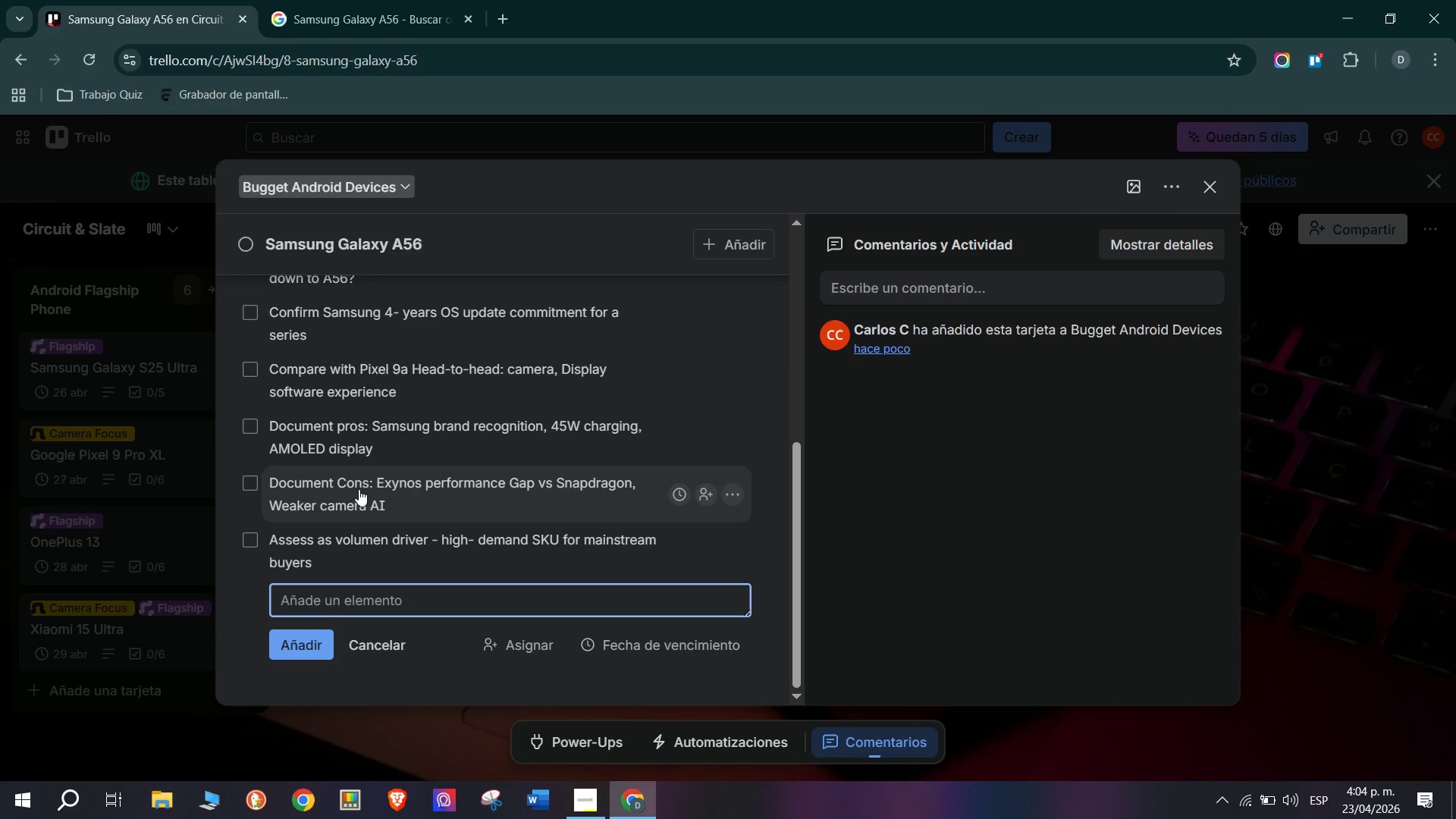 
scroll: coordinate [350, 439], scroll_direction: up, amount: 3.0
 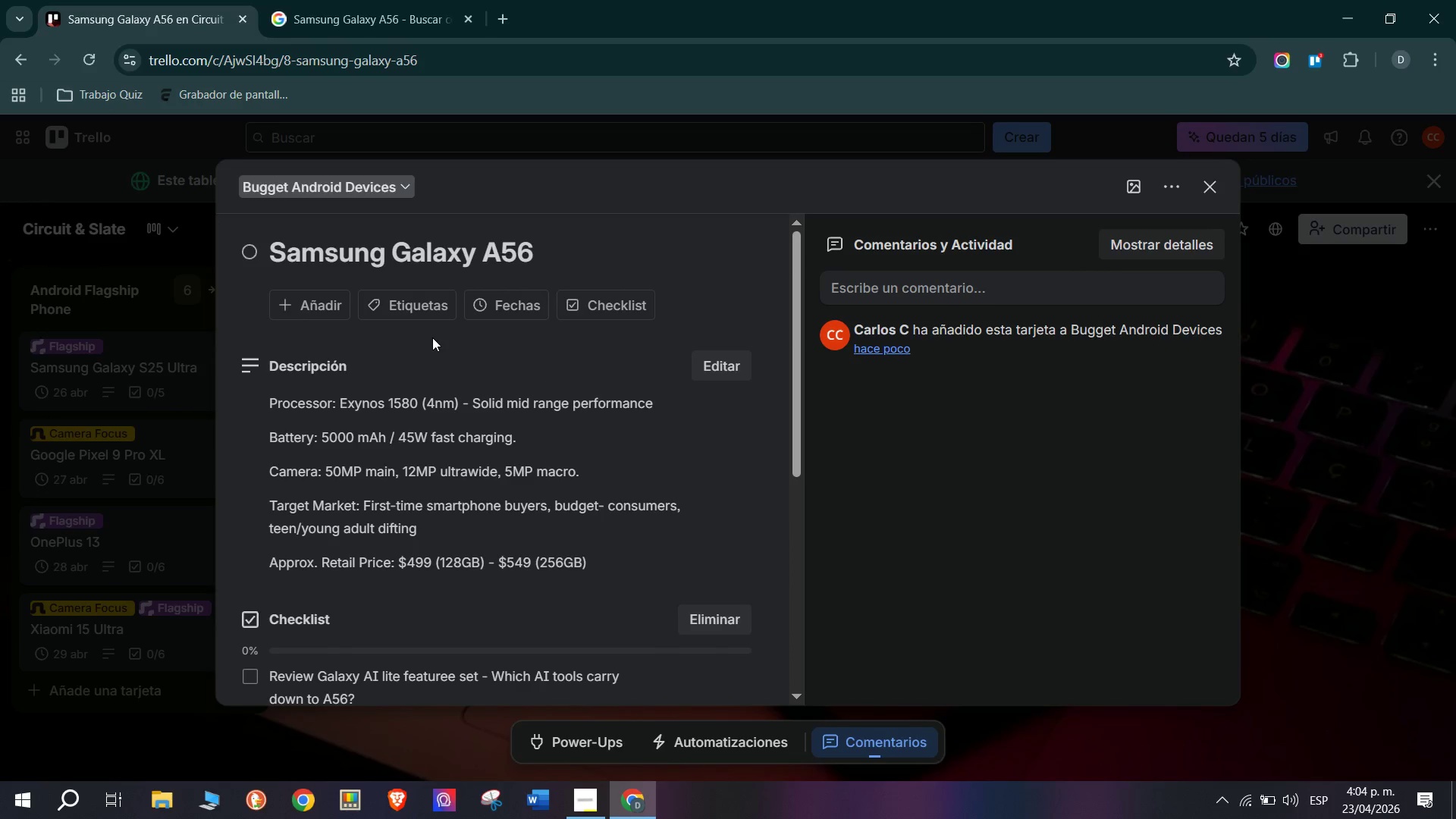 
left_click([400, 306])
 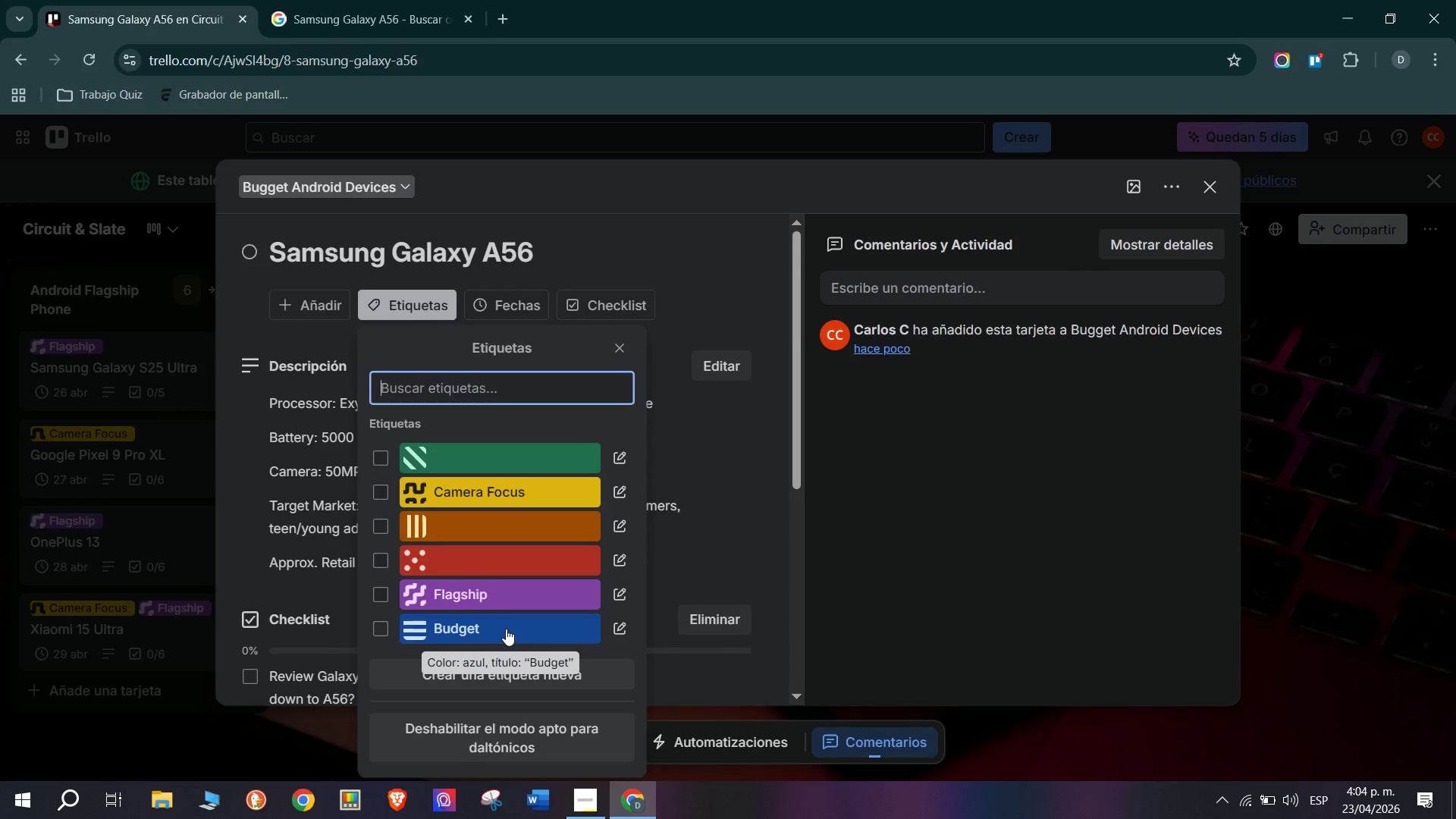 
left_click([506, 629])
 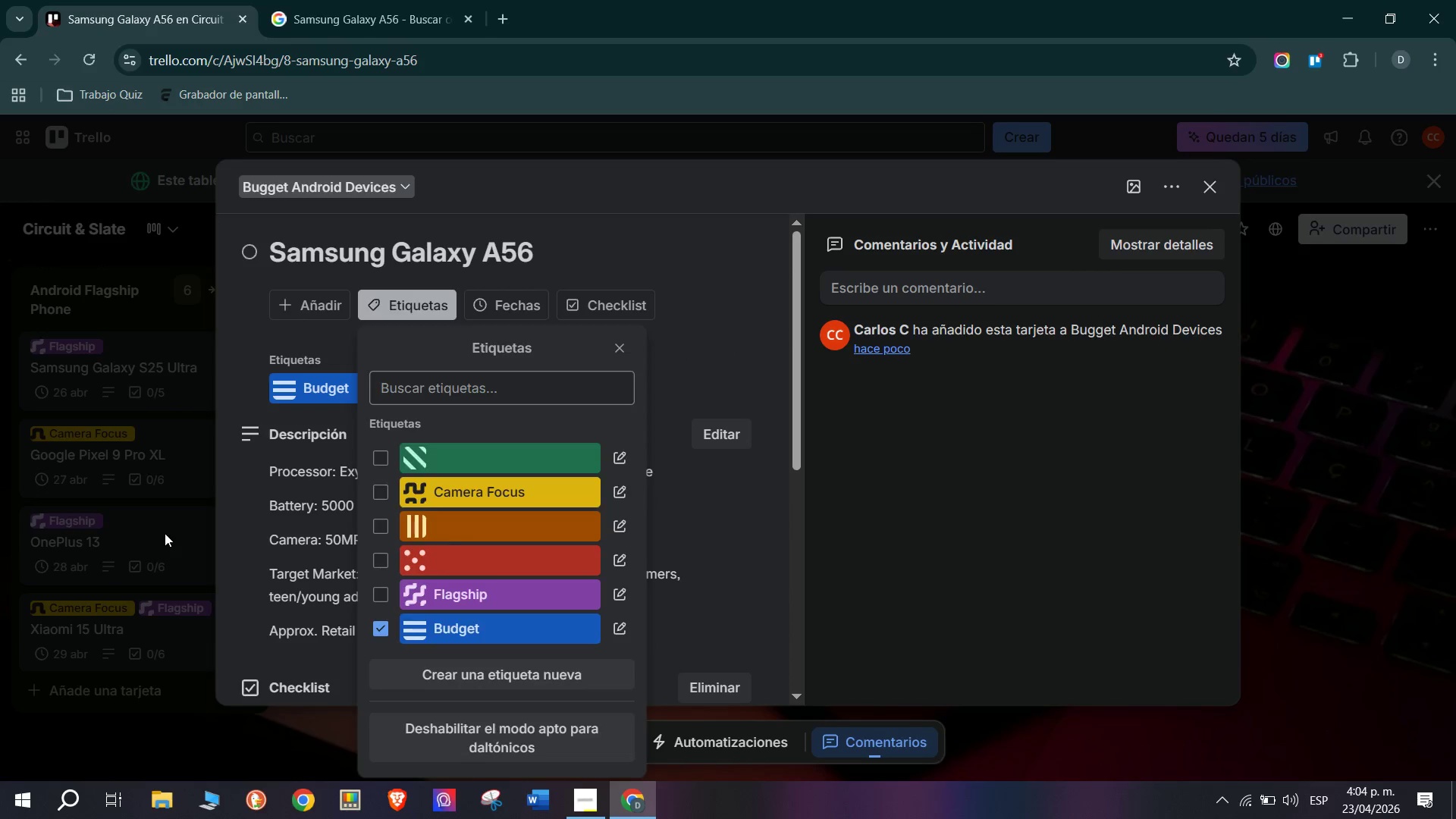 
double_click([165, 533])
 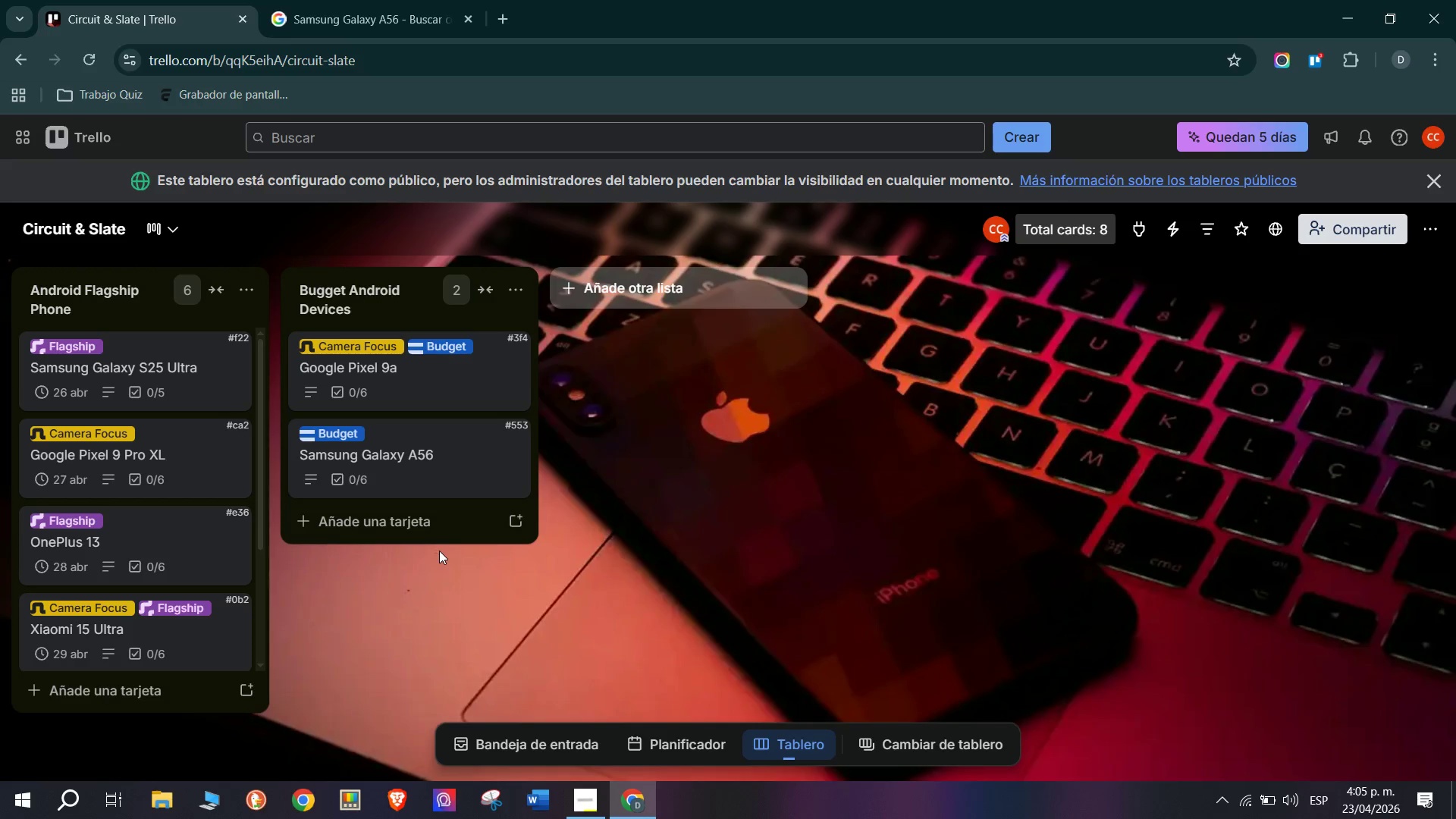 
wait(44.3)
 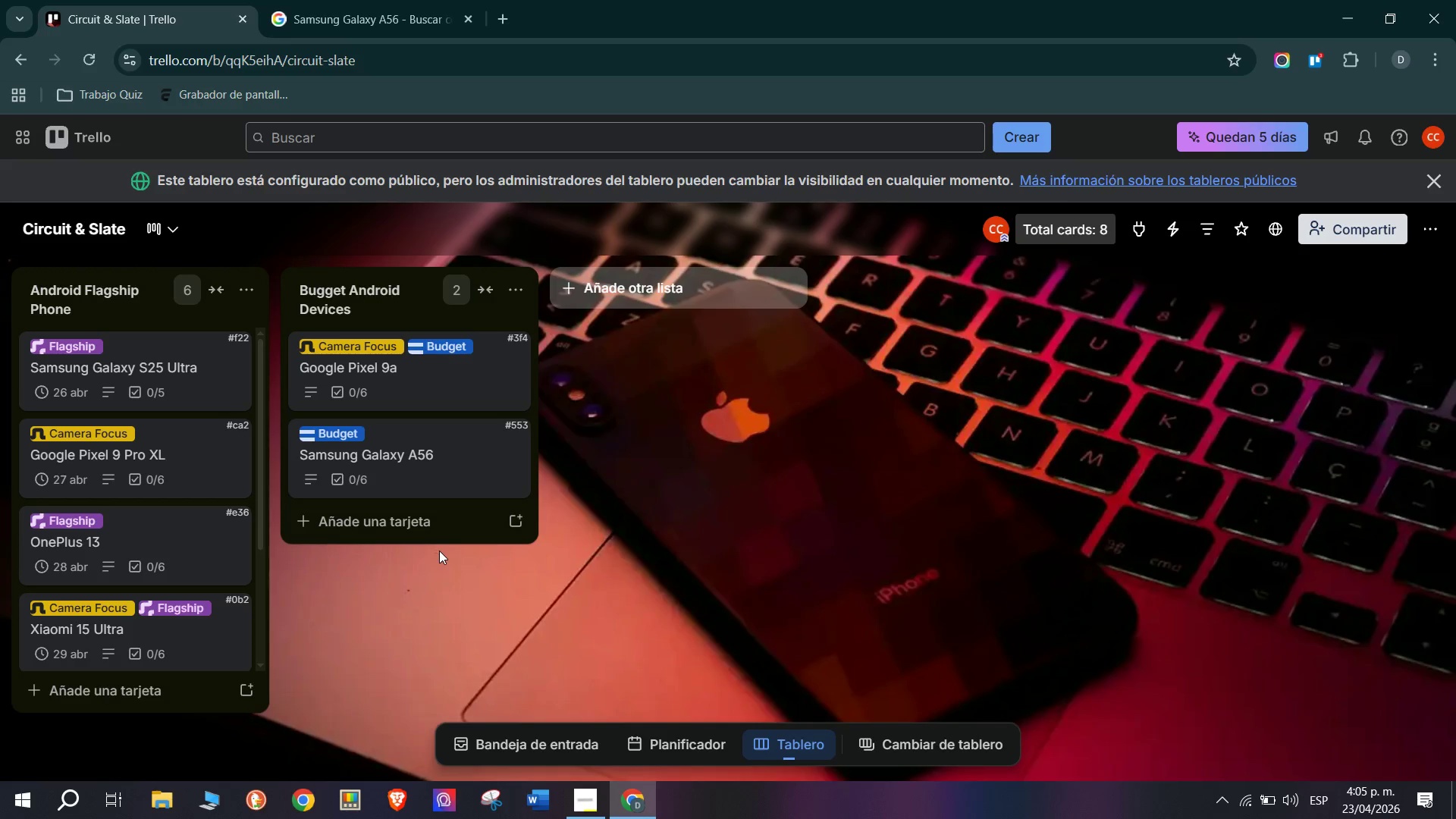 
left_click([410, 520])
 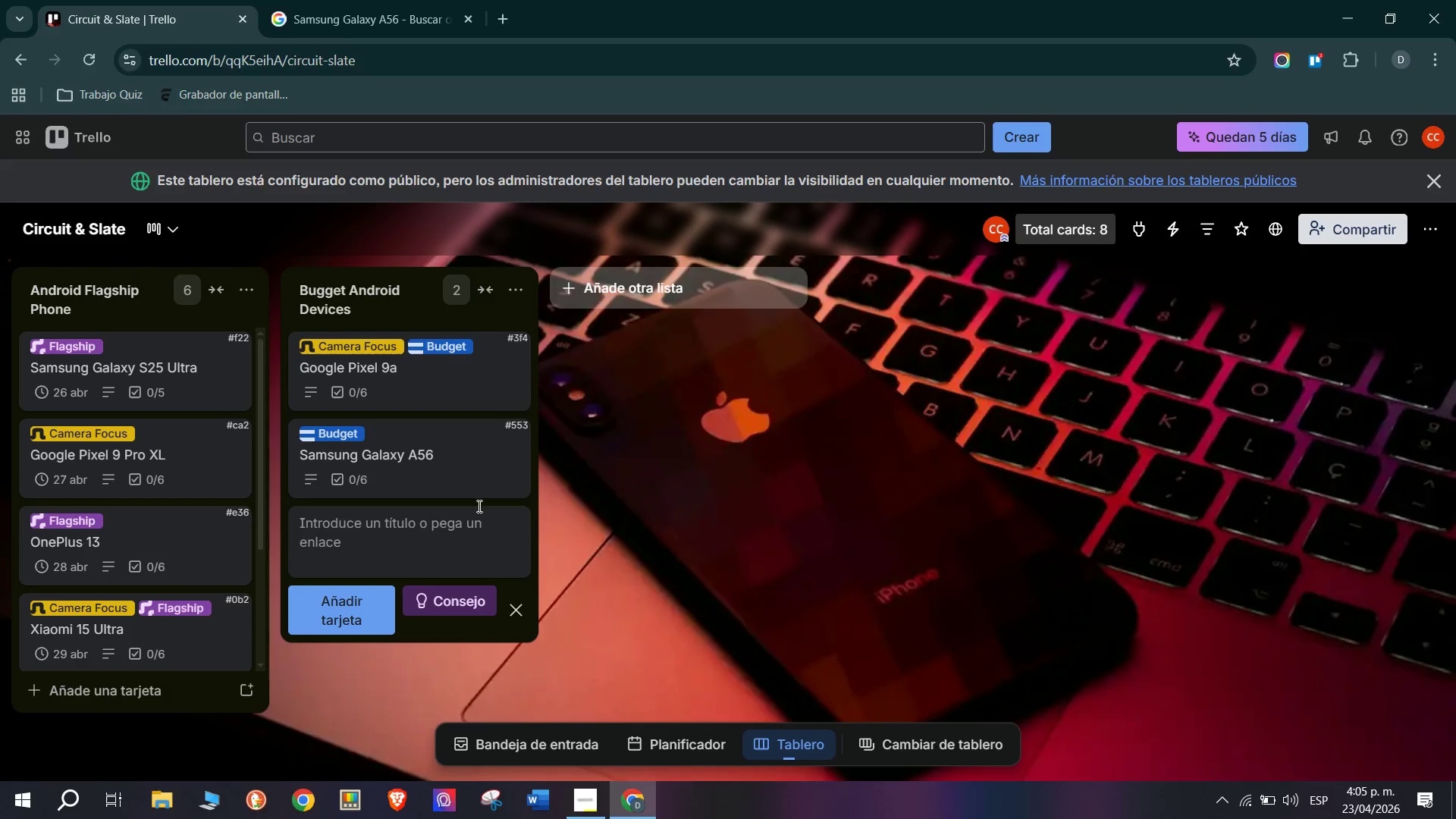 
wait(17.39)
 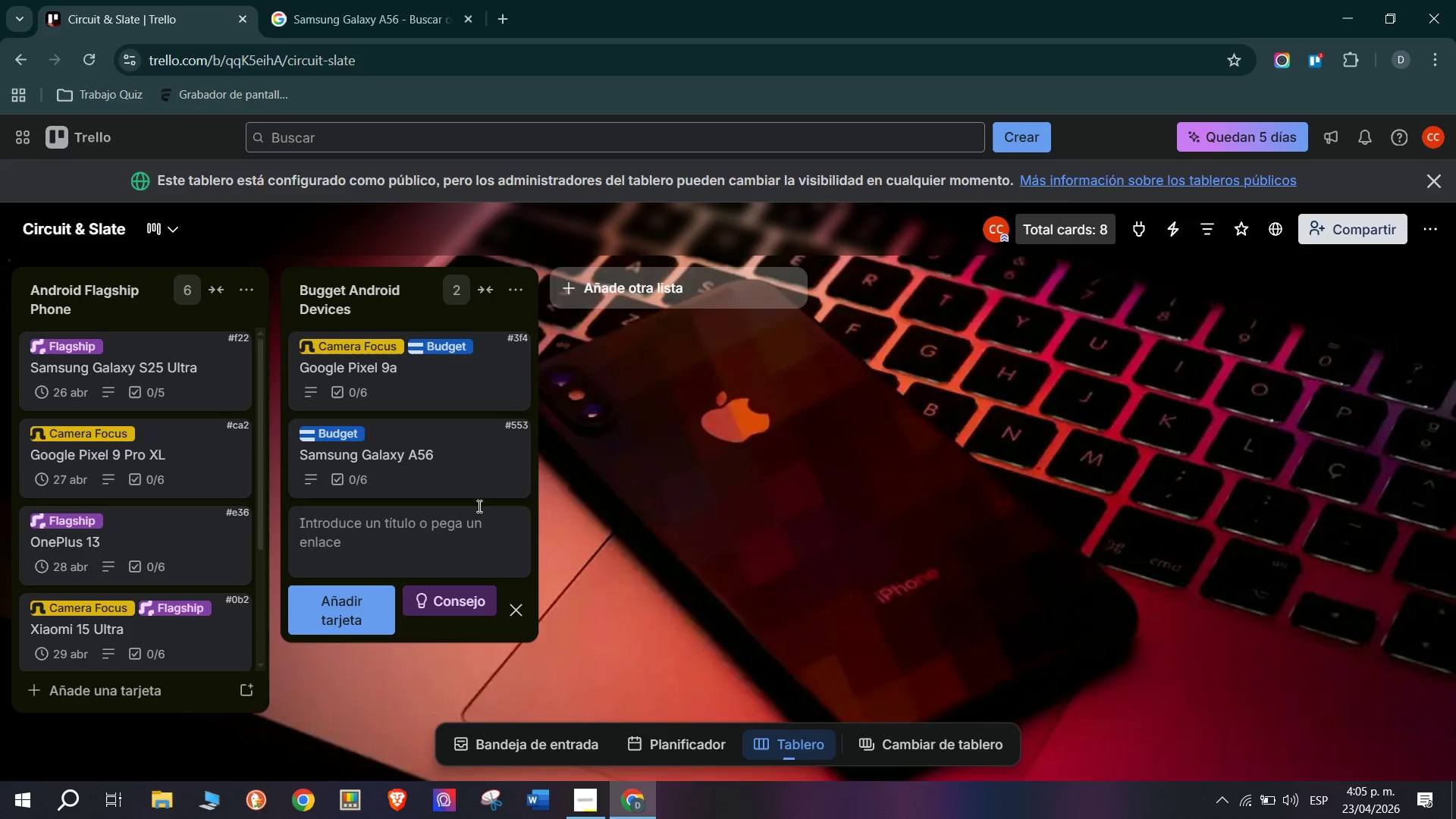 
left_click([595, 814])